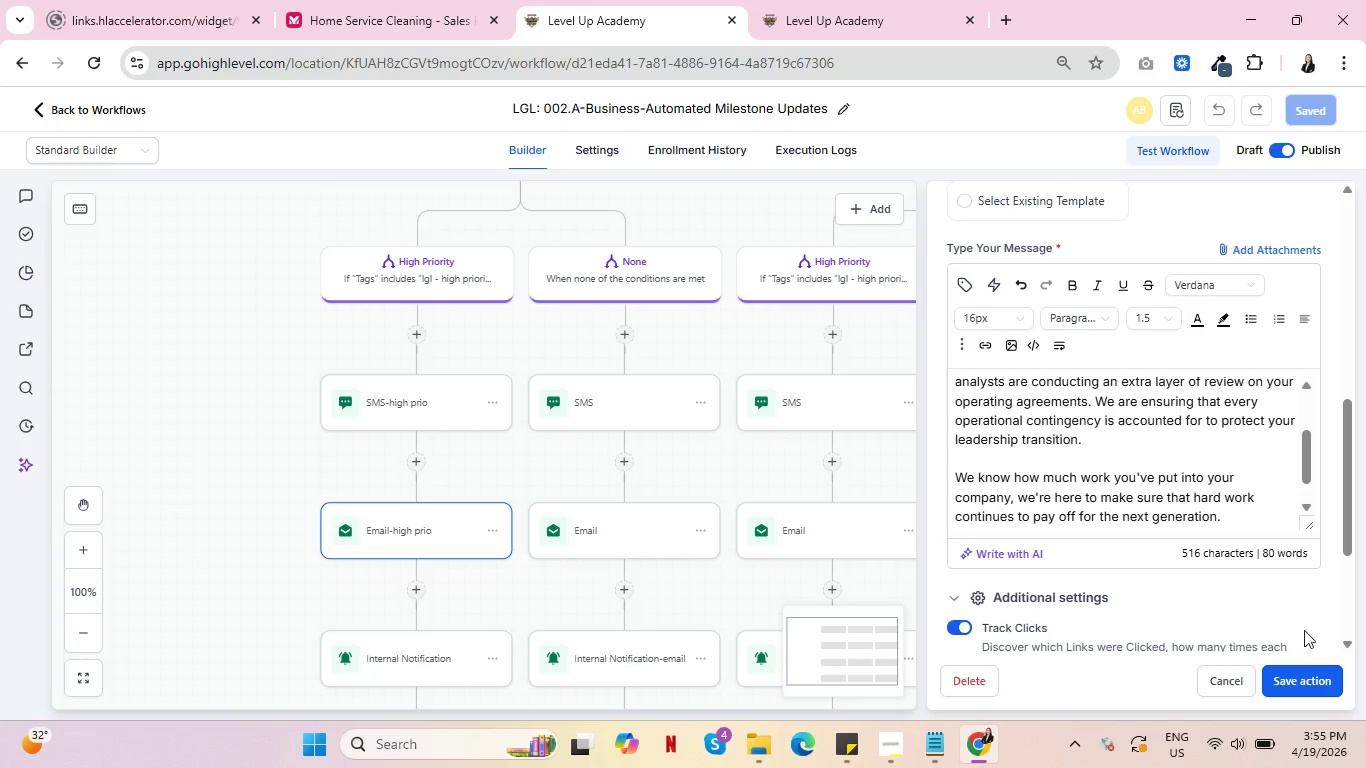 
left_click([1304, 678])
 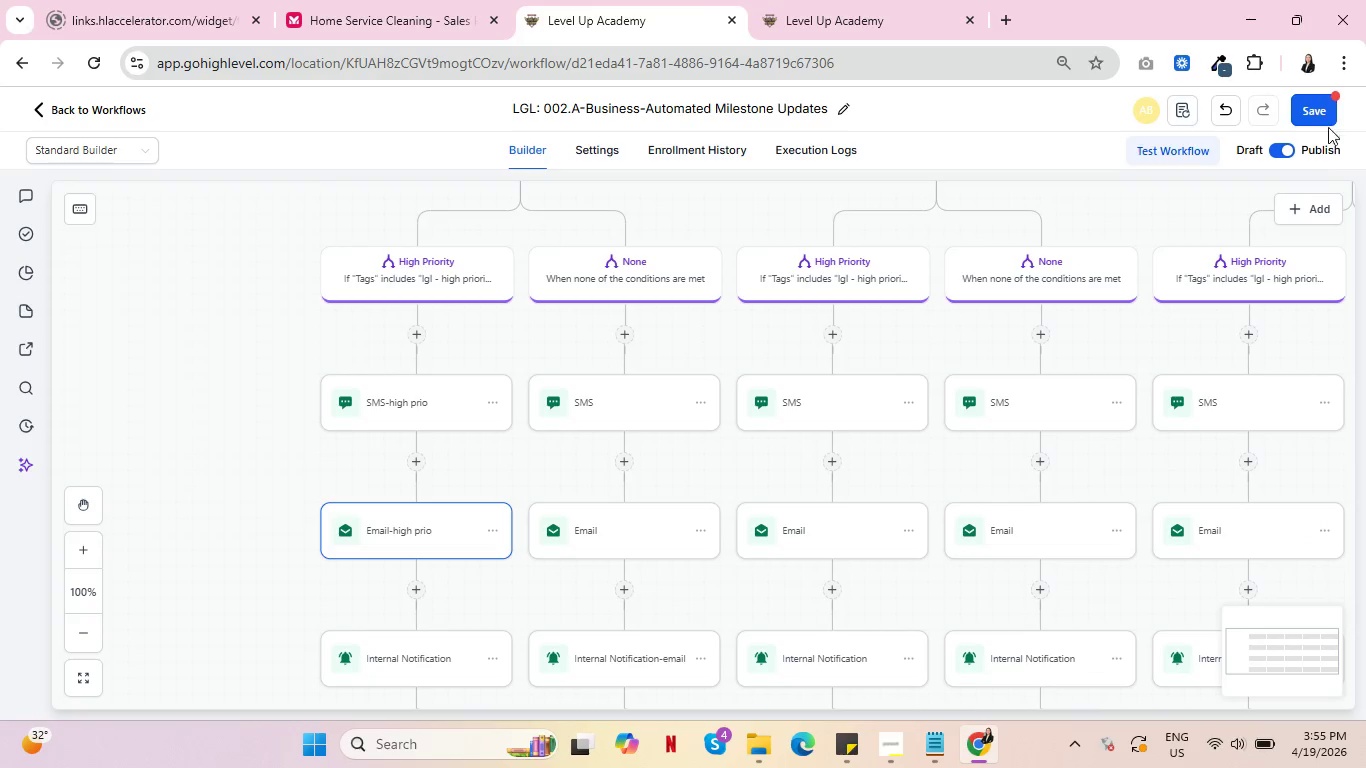 
left_click([1318, 110])
 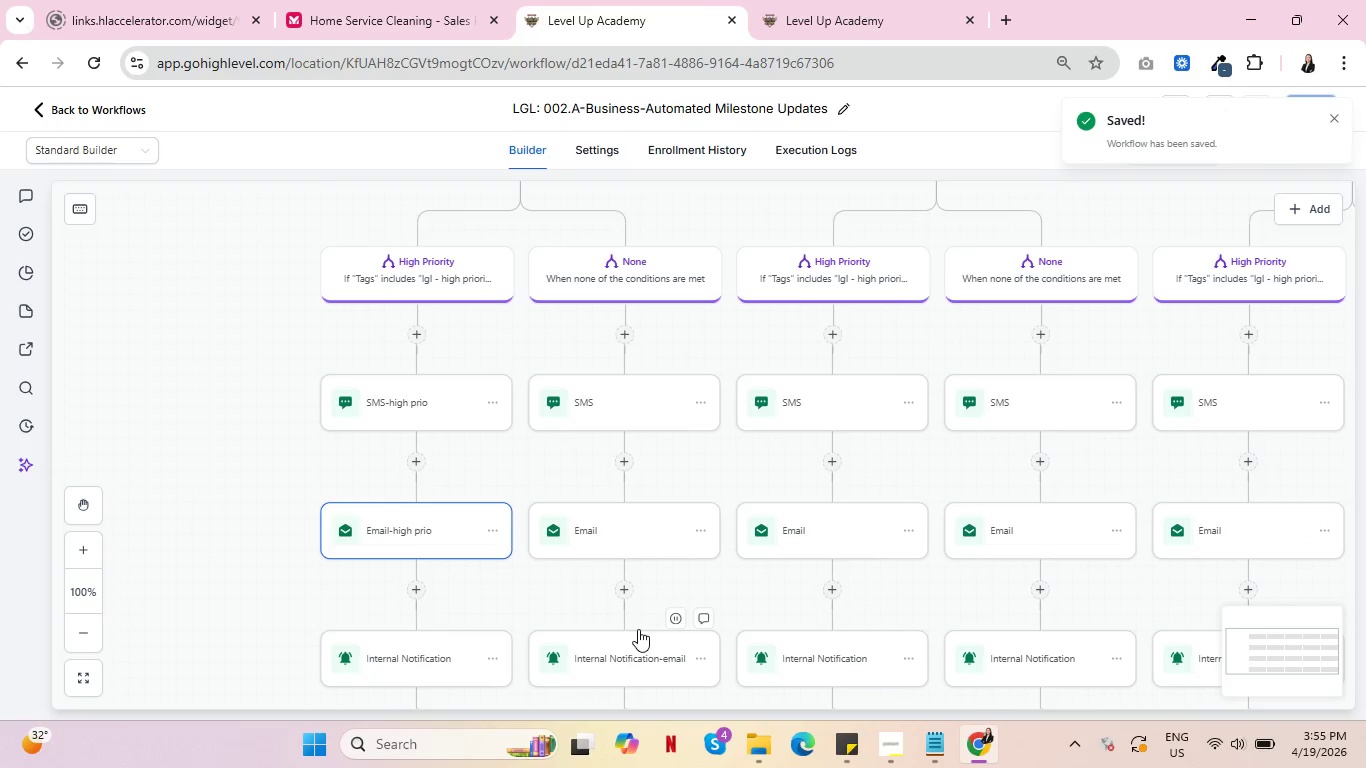 
left_click([594, 536])
 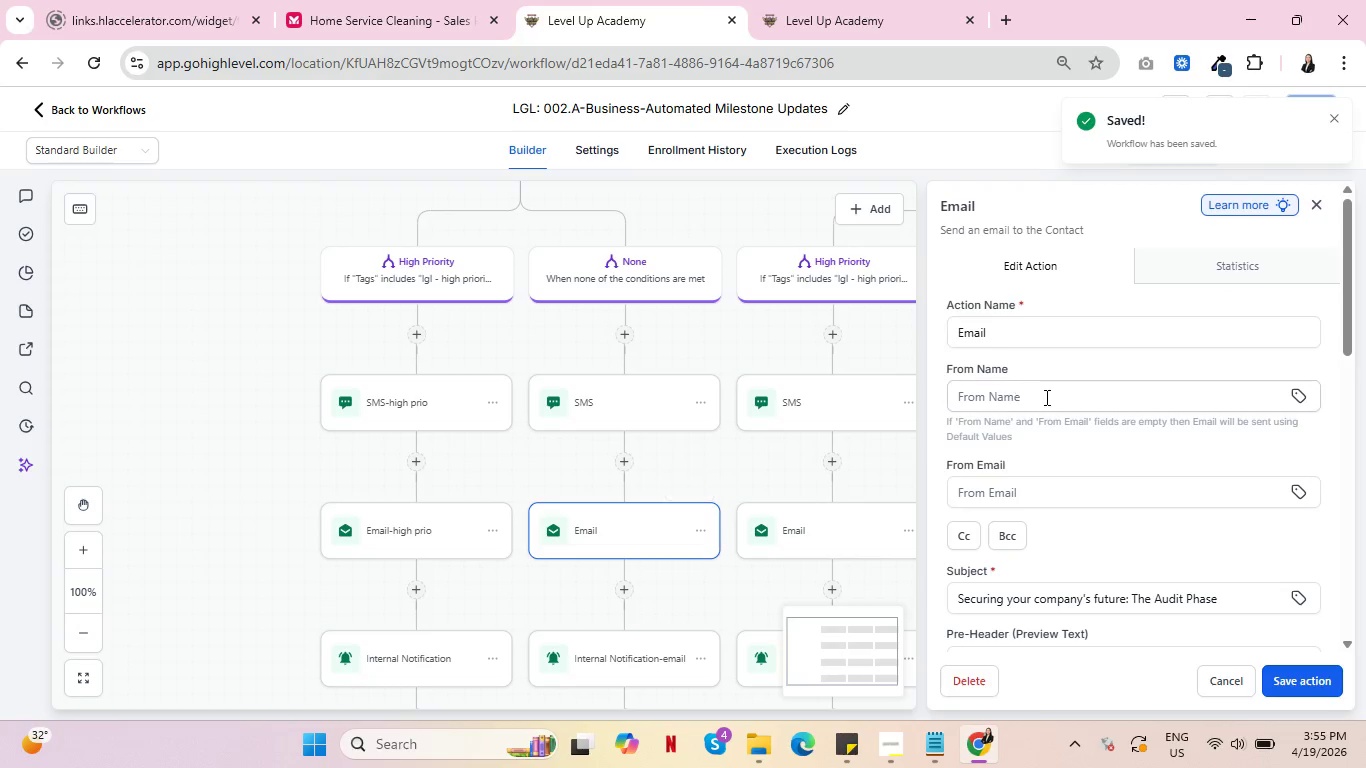 
scroll: coordinate [1217, 526], scroll_direction: down, amount: 8.0
 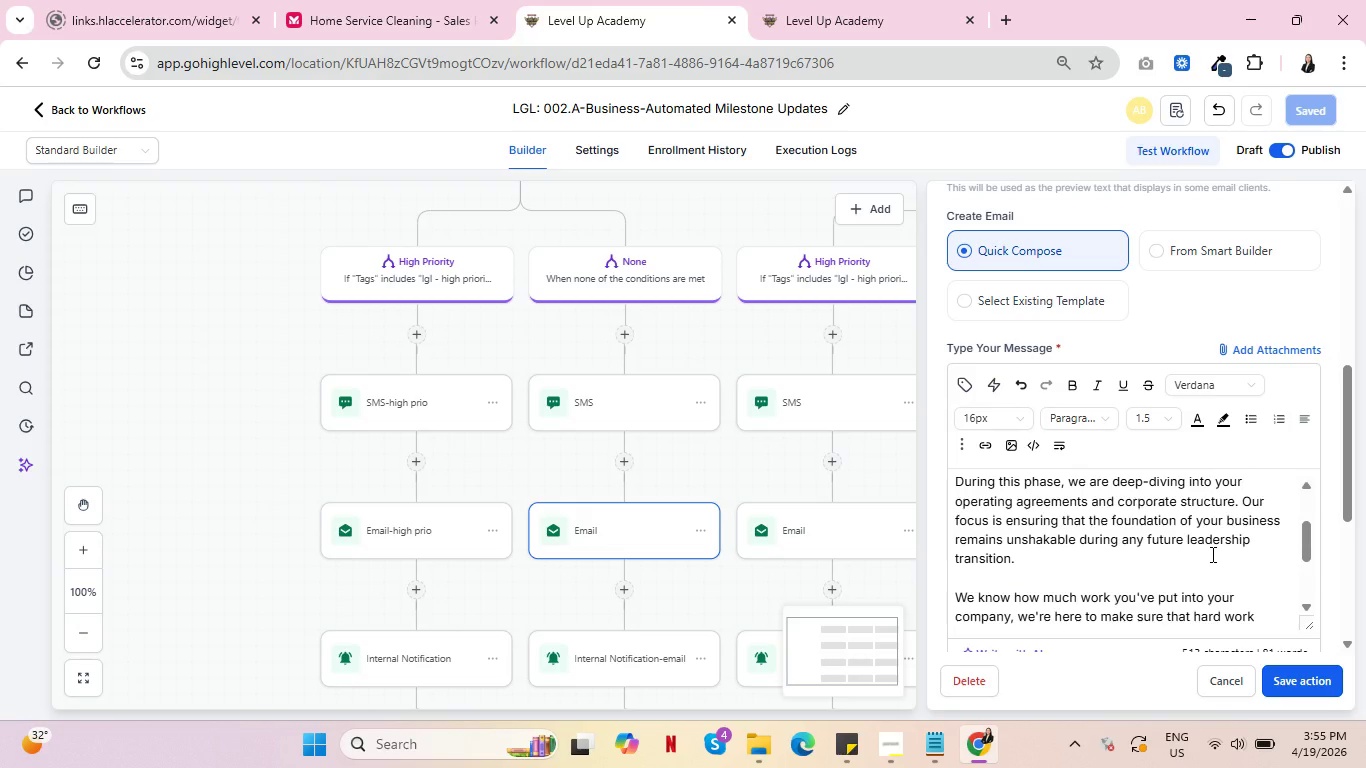 
wait(8.79)
 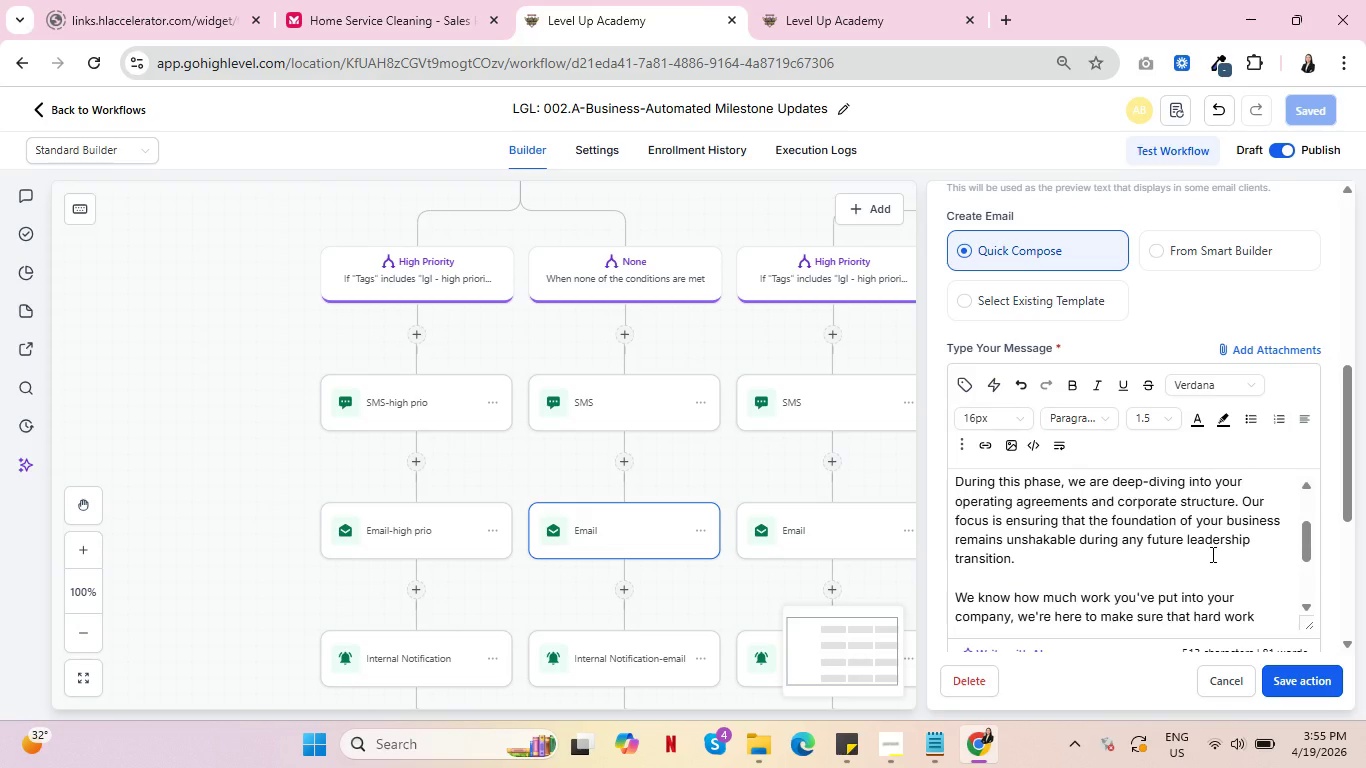 
left_click([403, 406])
 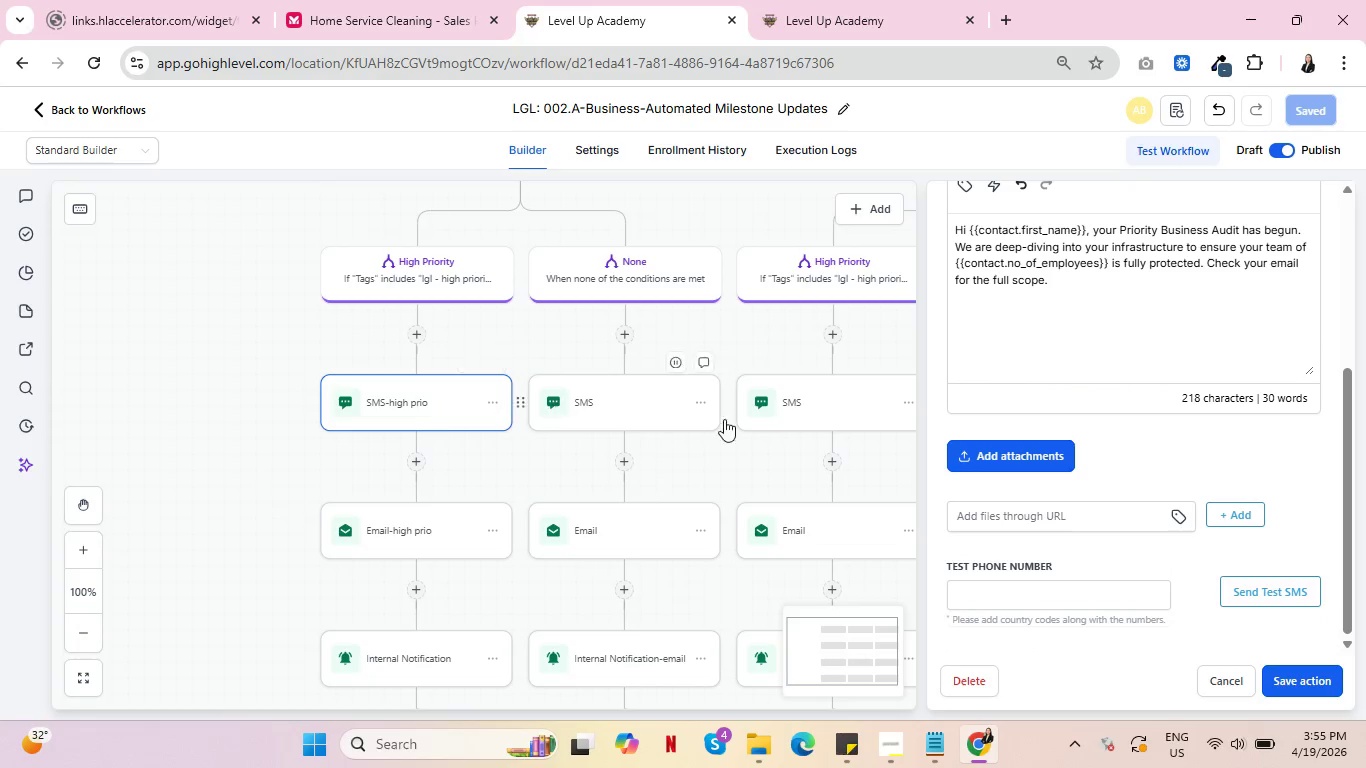 
scroll: coordinate [1241, 515], scroll_direction: up, amount: 2.0
 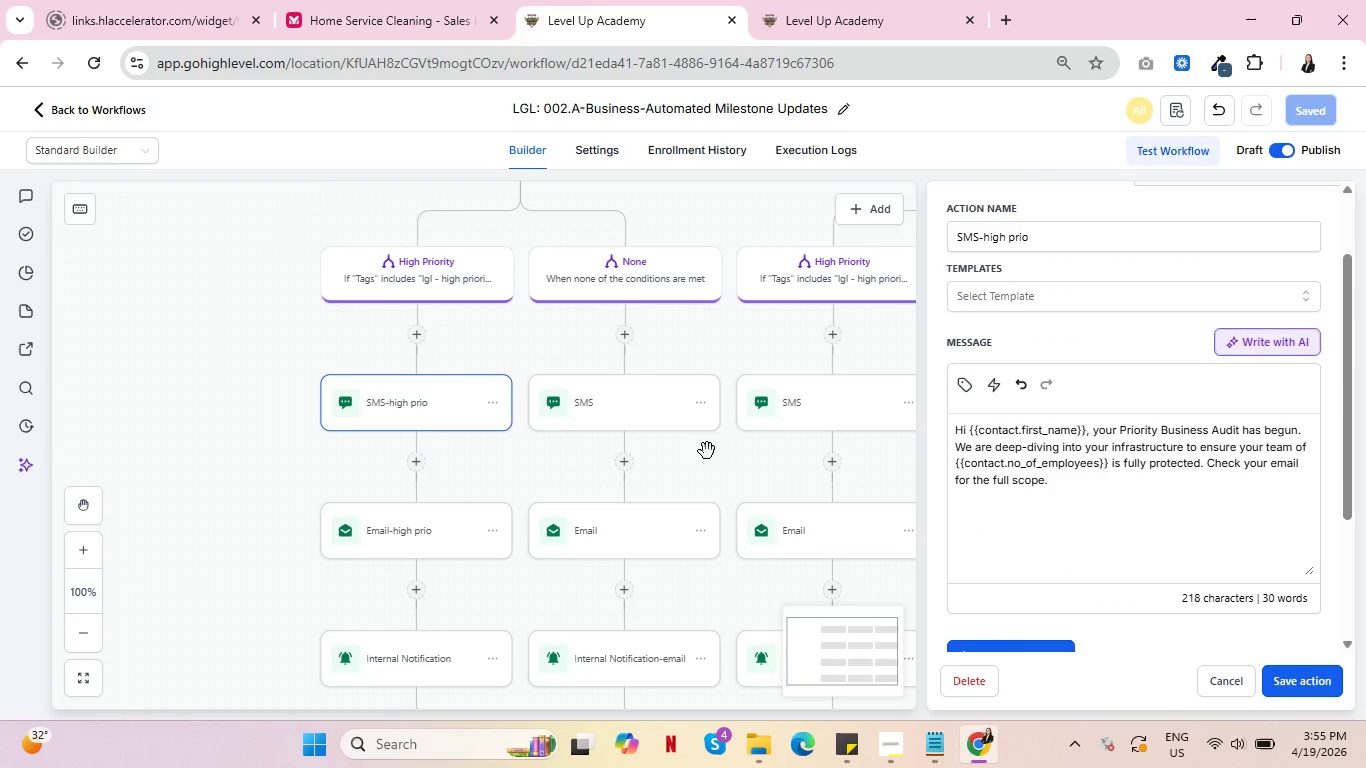 
left_click([635, 412])
 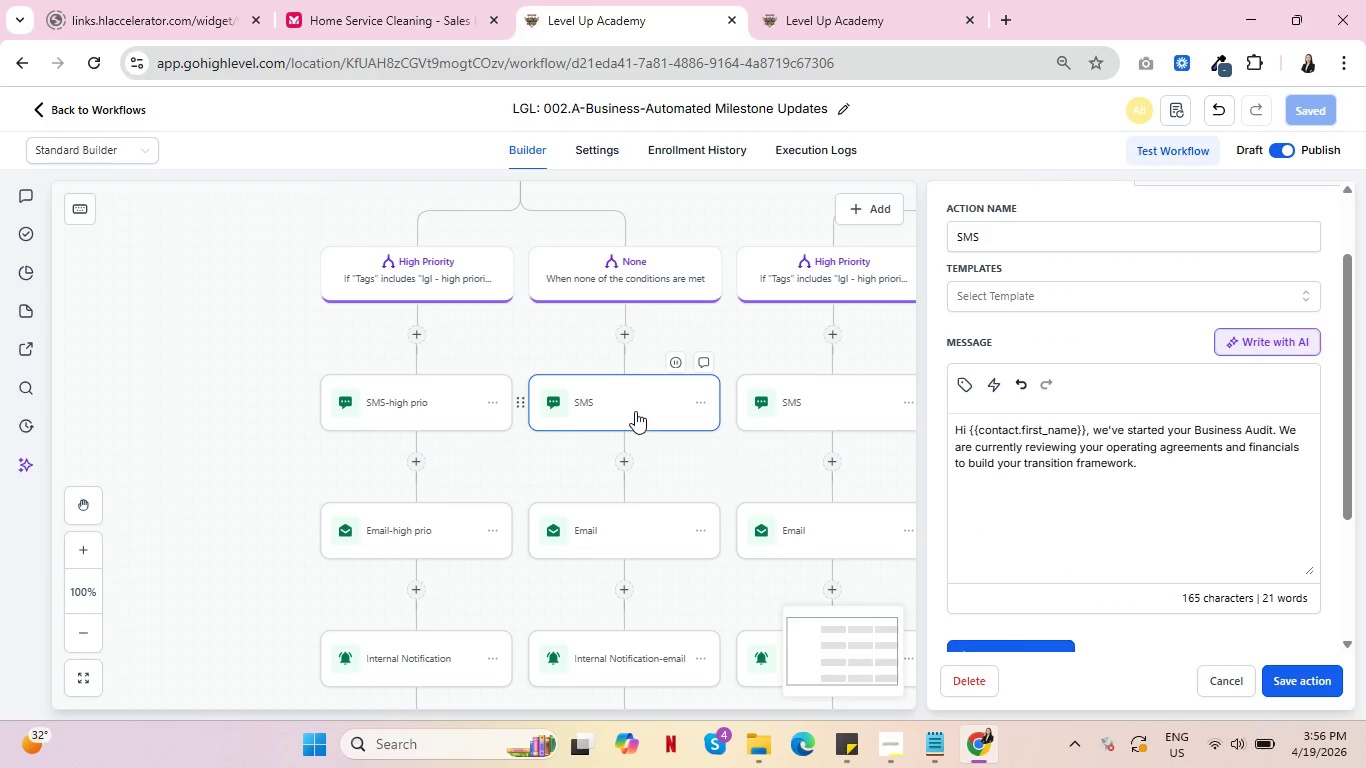 
left_click([375, 408])
 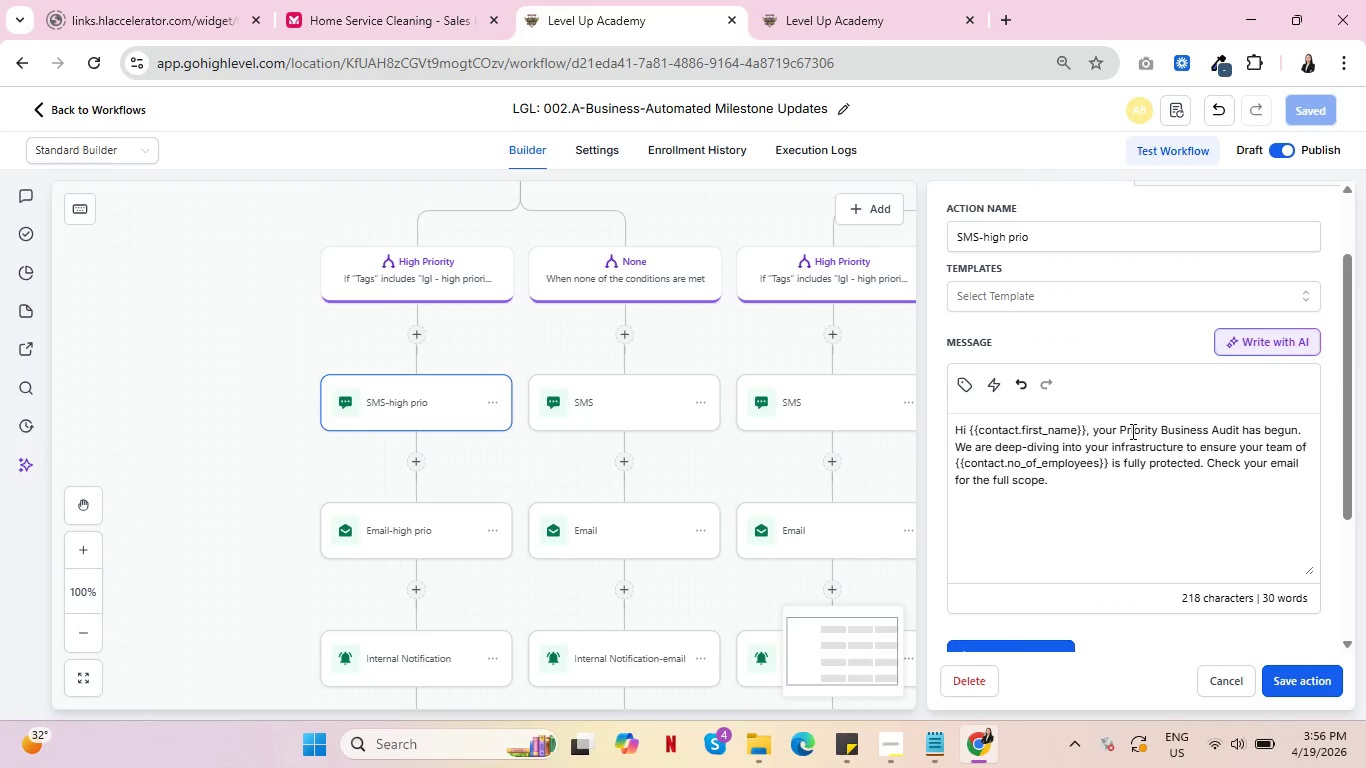 
left_click_drag(start_coordinate=[1119, 428], to_coordinate=[1240, 433])
 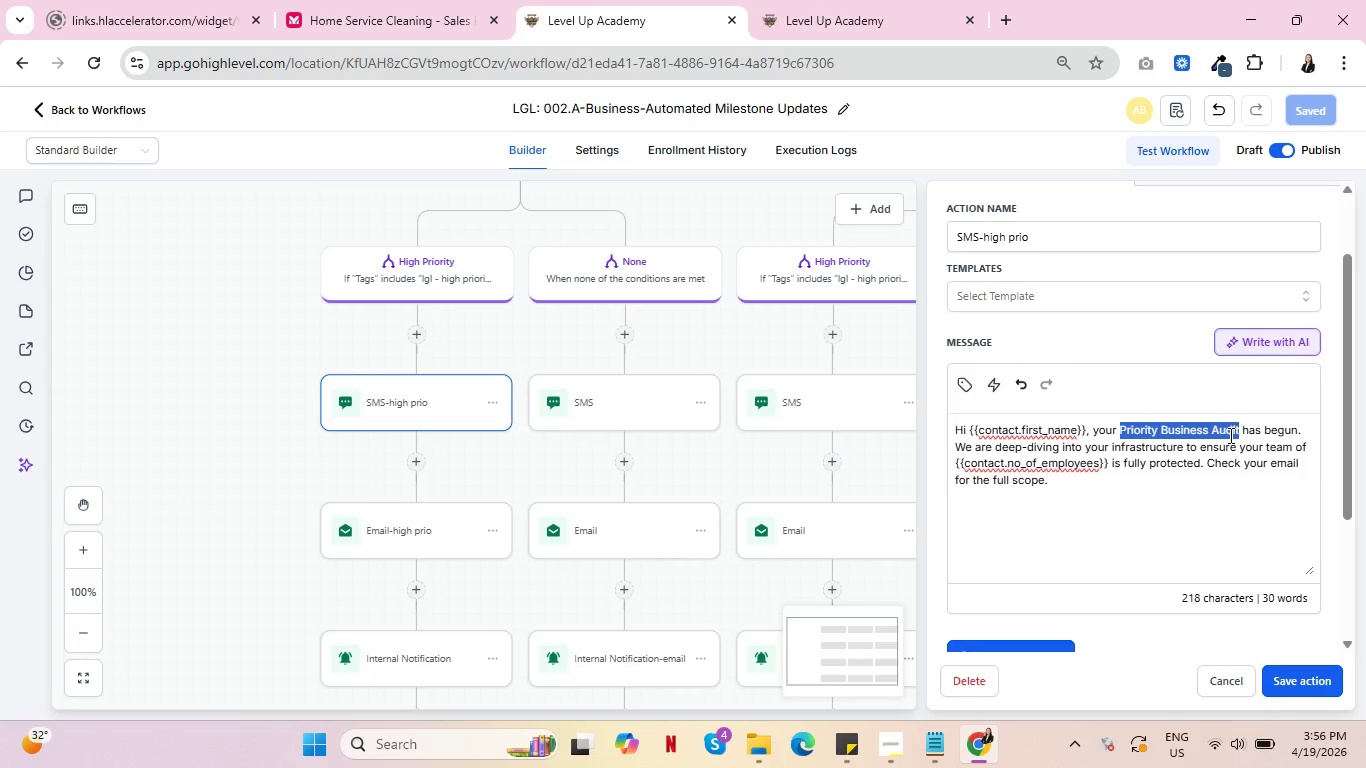 
key(Control+B)
 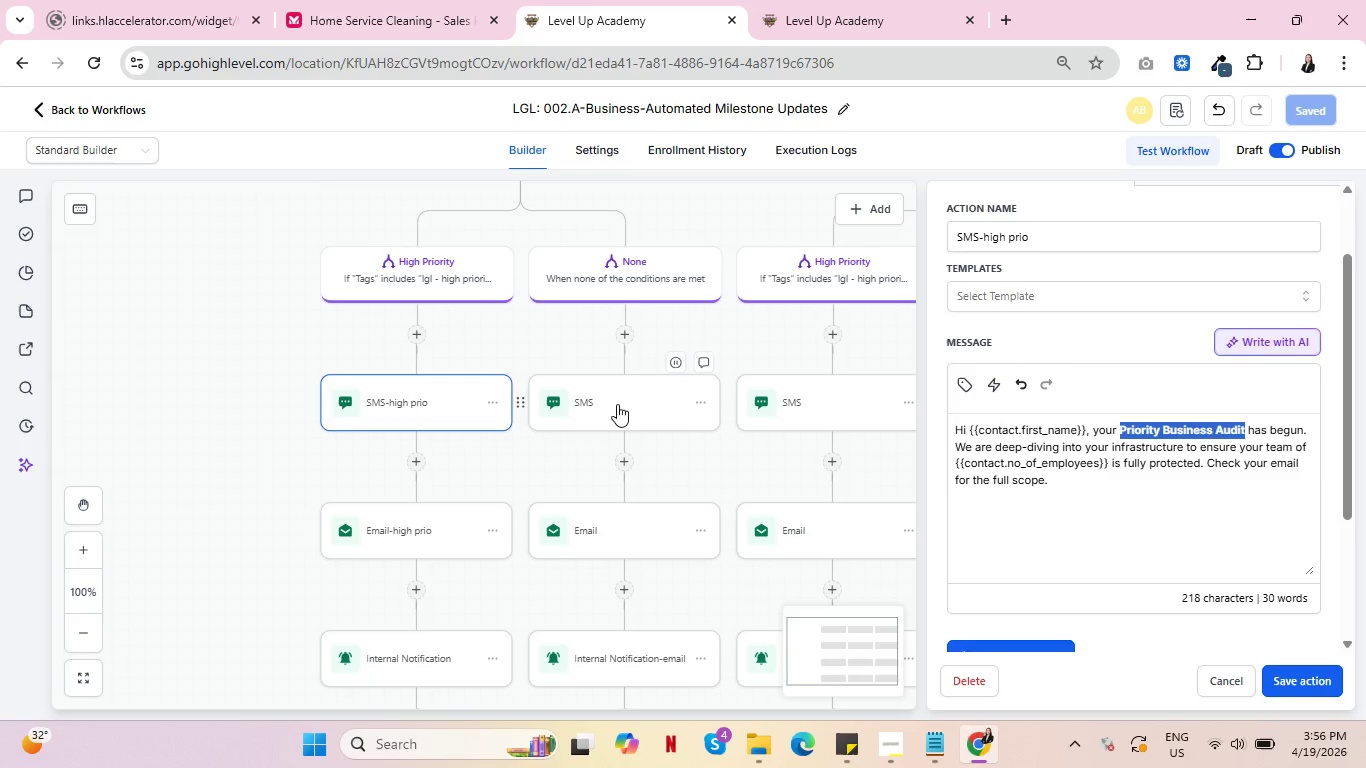 
left_click([617, 404])
 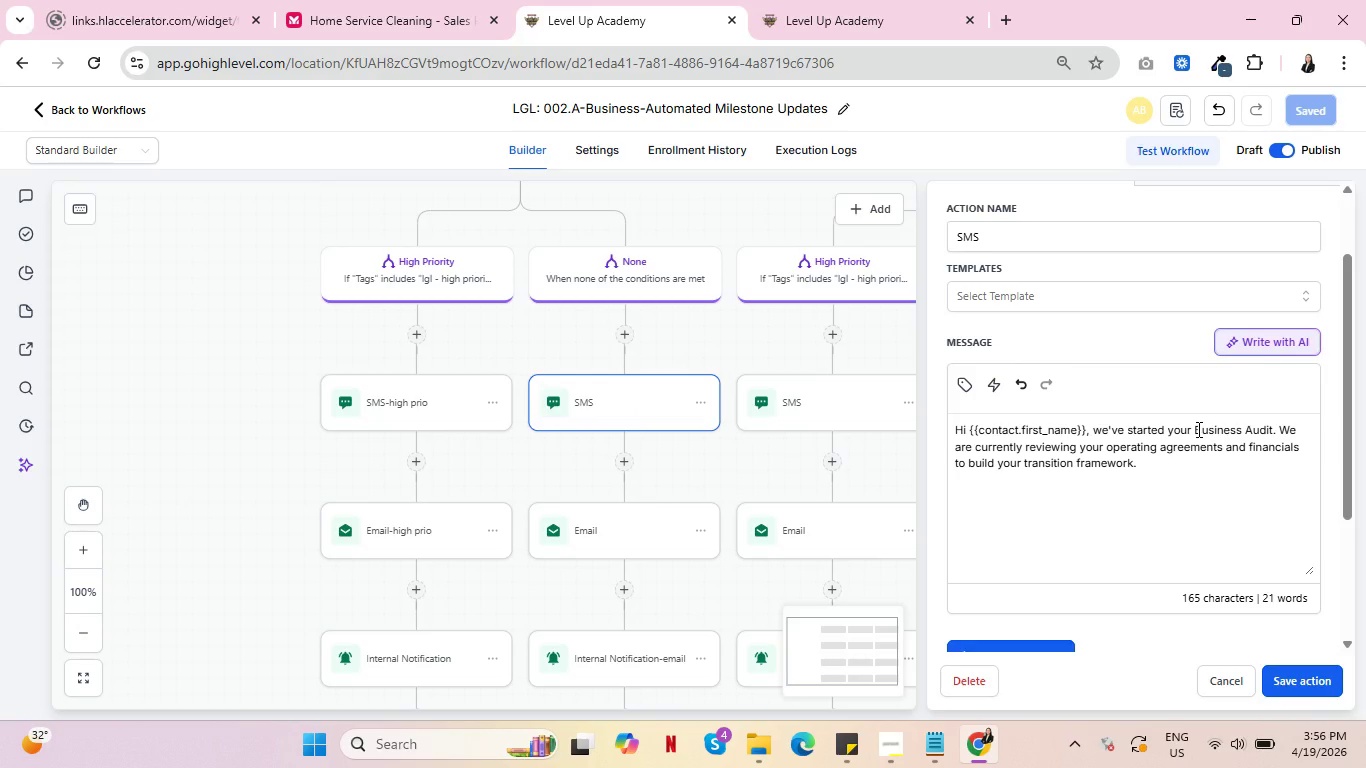 
left_click_drag(start_coordinate=[1197, 429], to_coordinate=[1272, 433])
 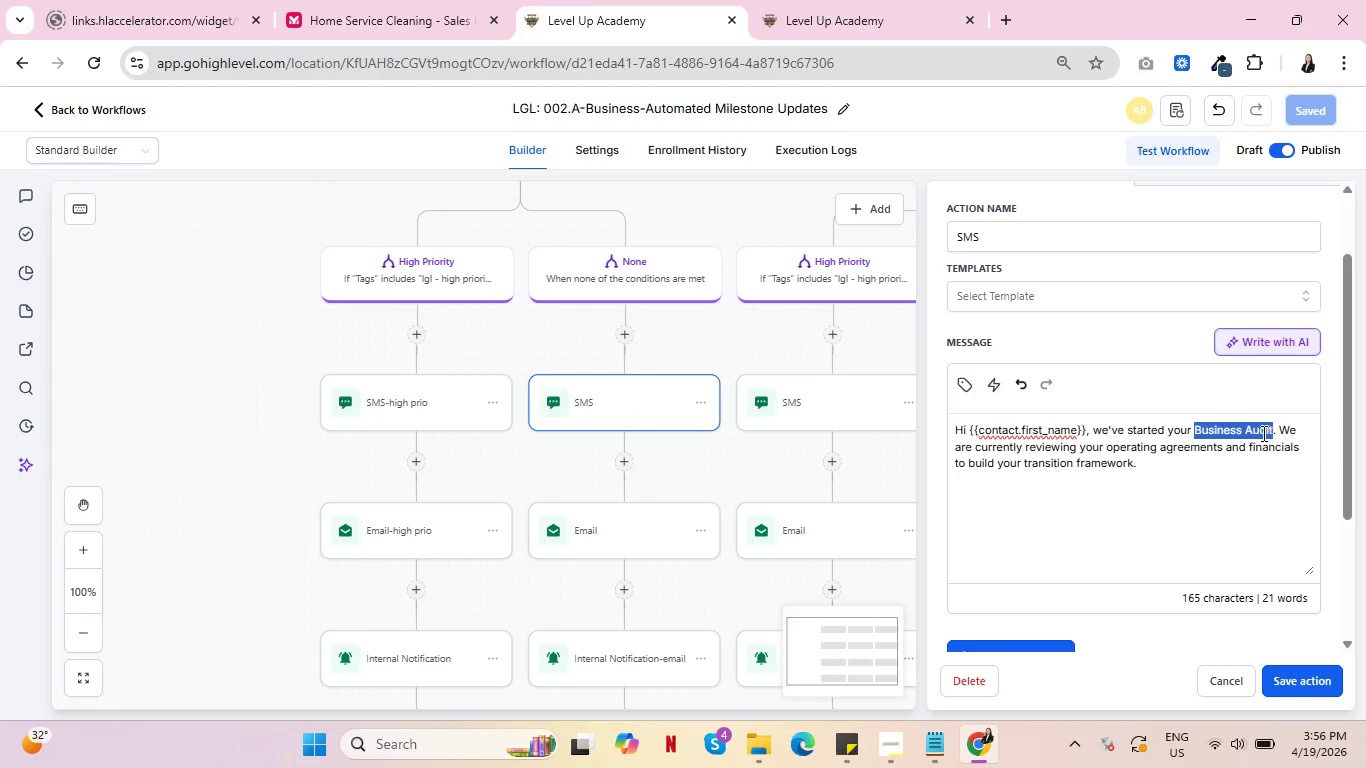 
key(Control+B)
 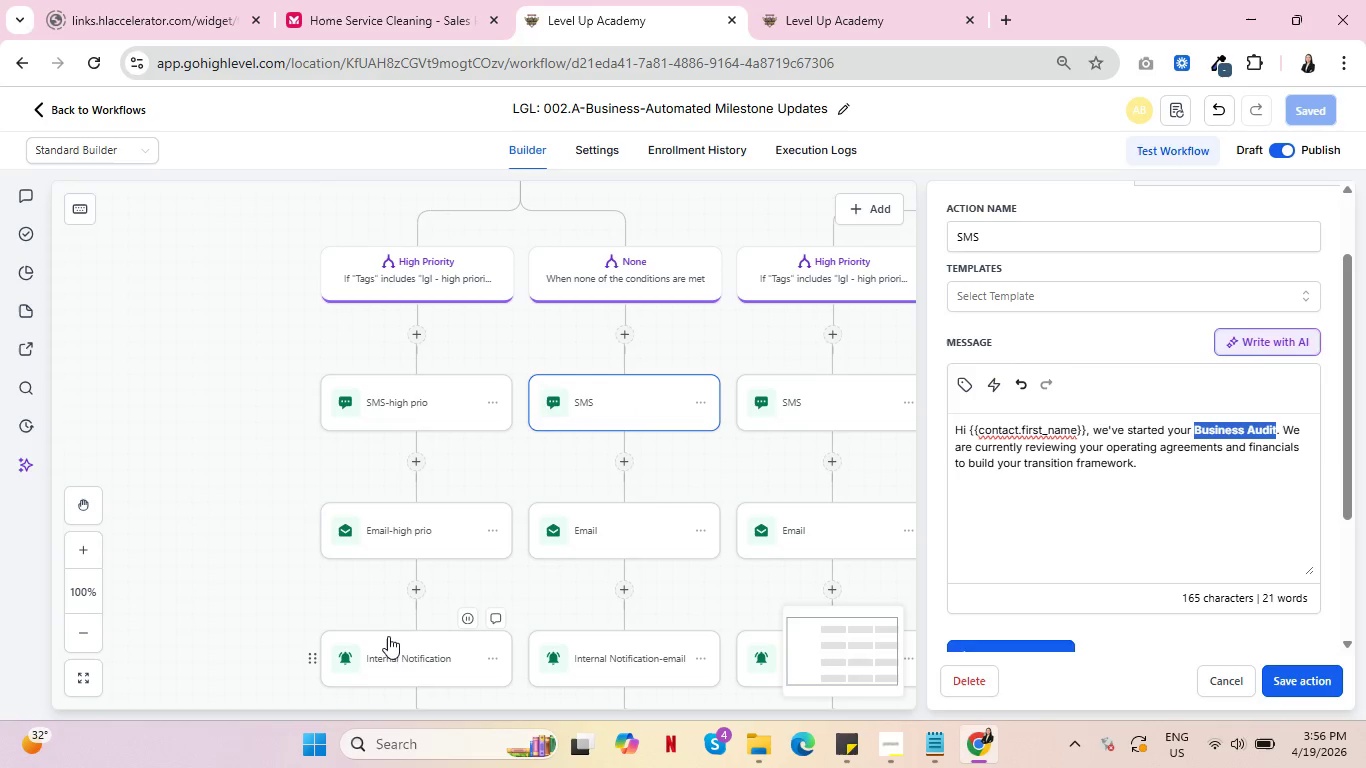 
left_click([411, 660])
 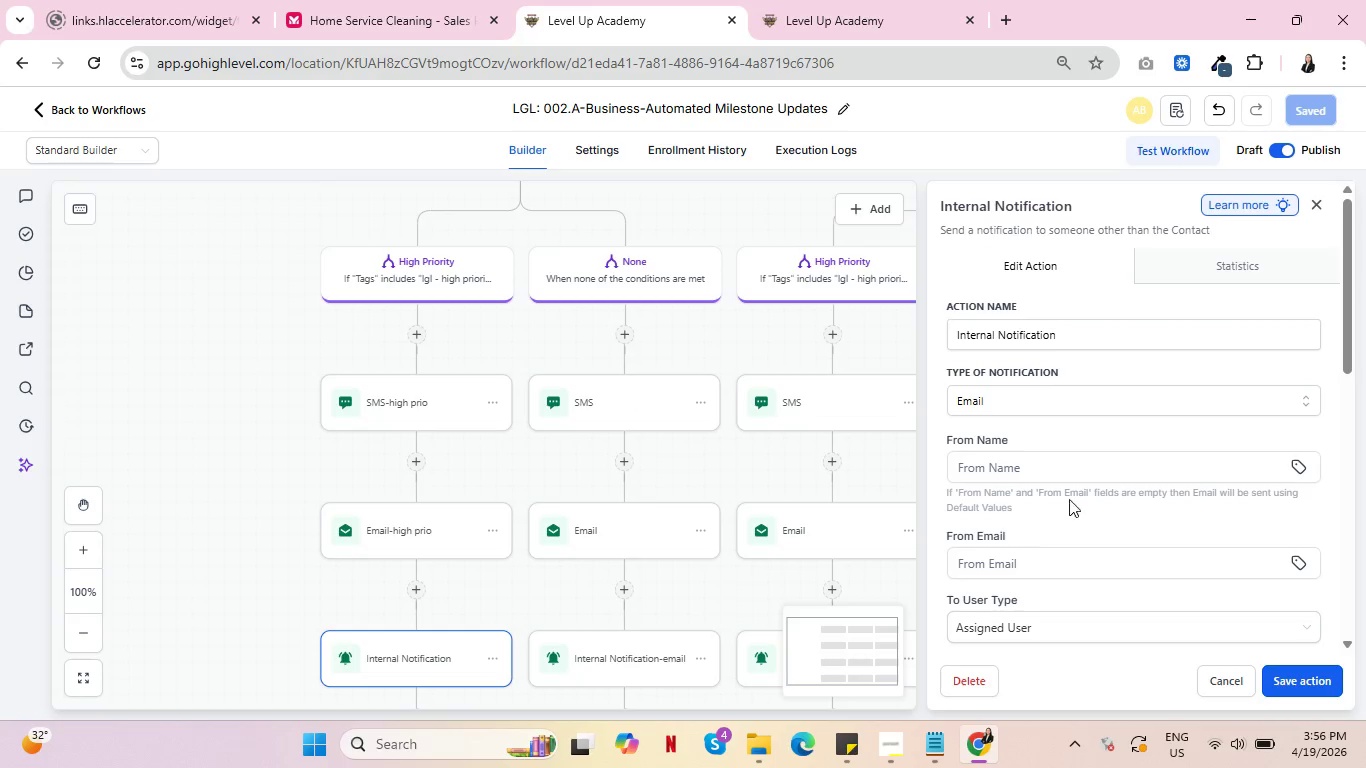 
scroll: coordinate [1146, 472], scroll_direction: down, amount: 5.0
 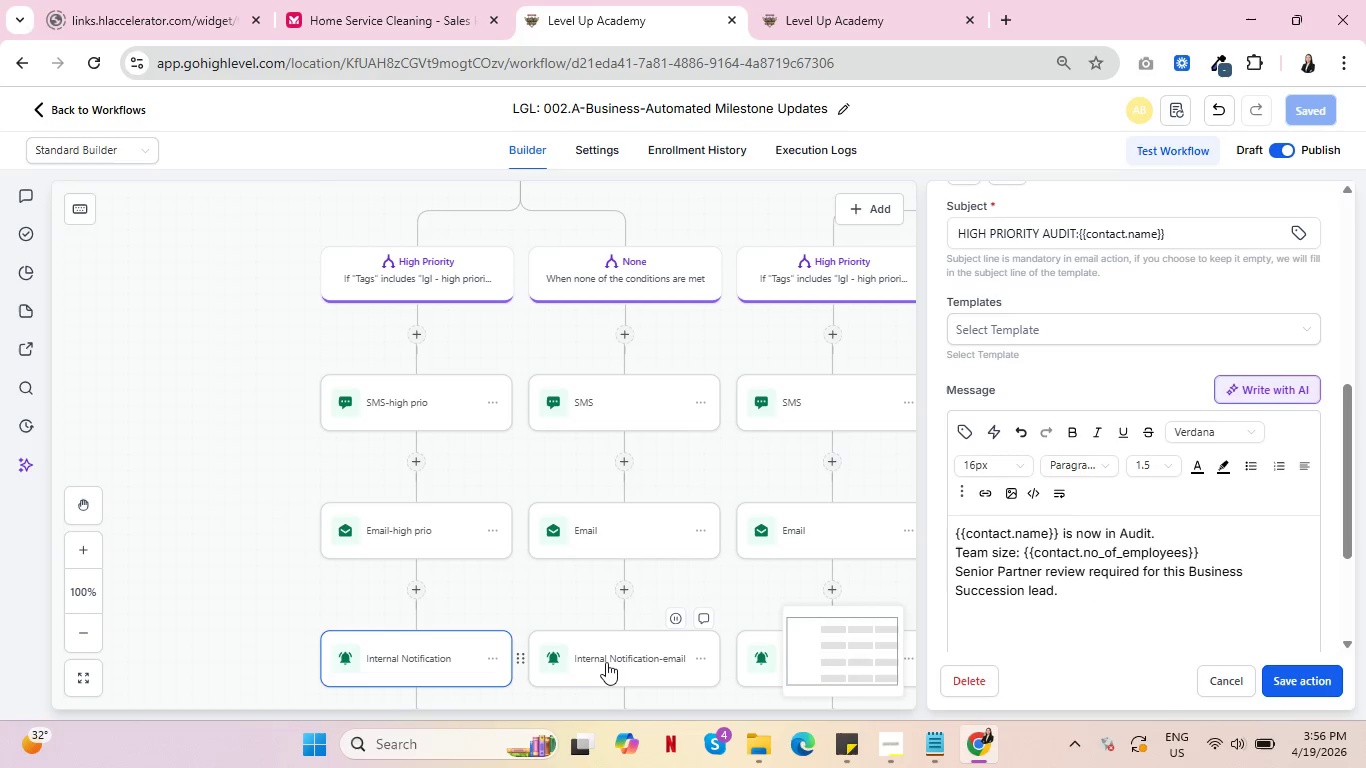 
left_click([607, 660])
 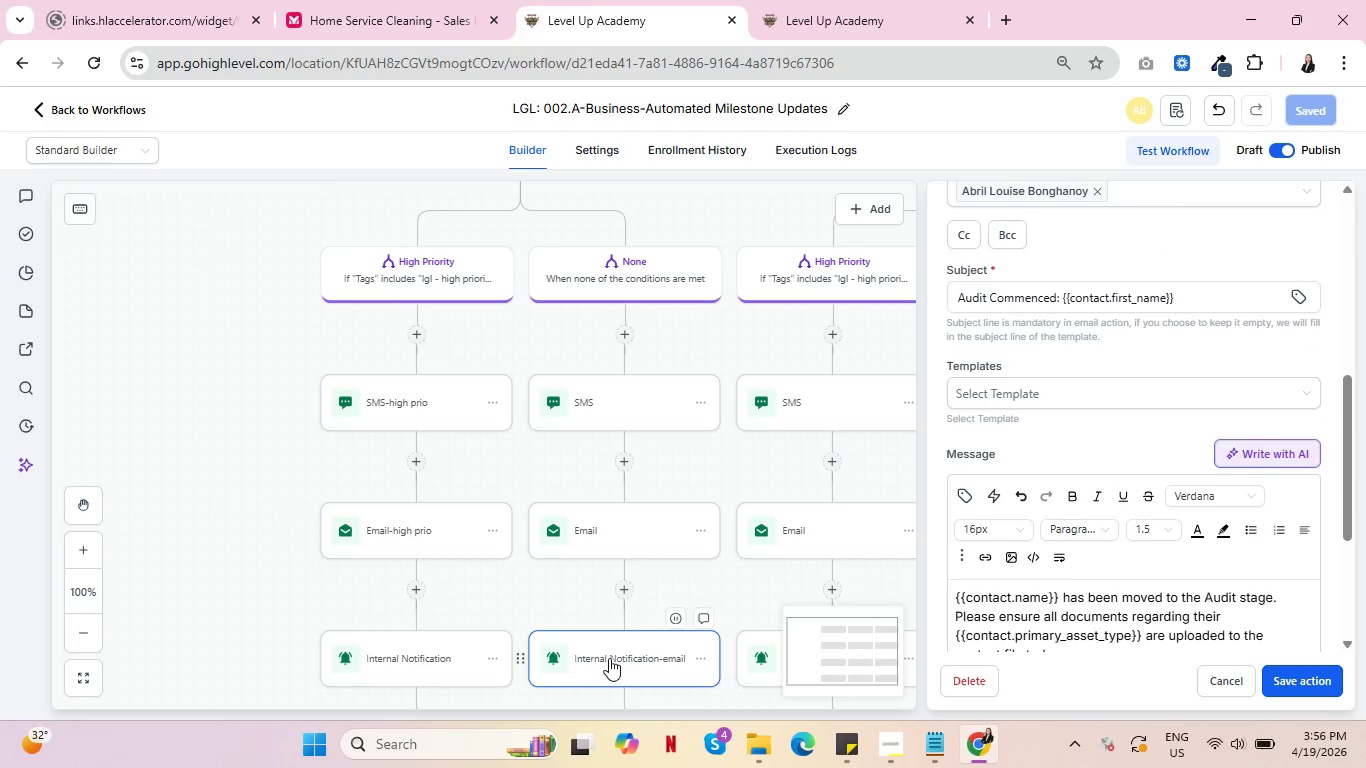 
scroll: coordinate [1165, 453], scroll_direction: down, amount: 1.0
 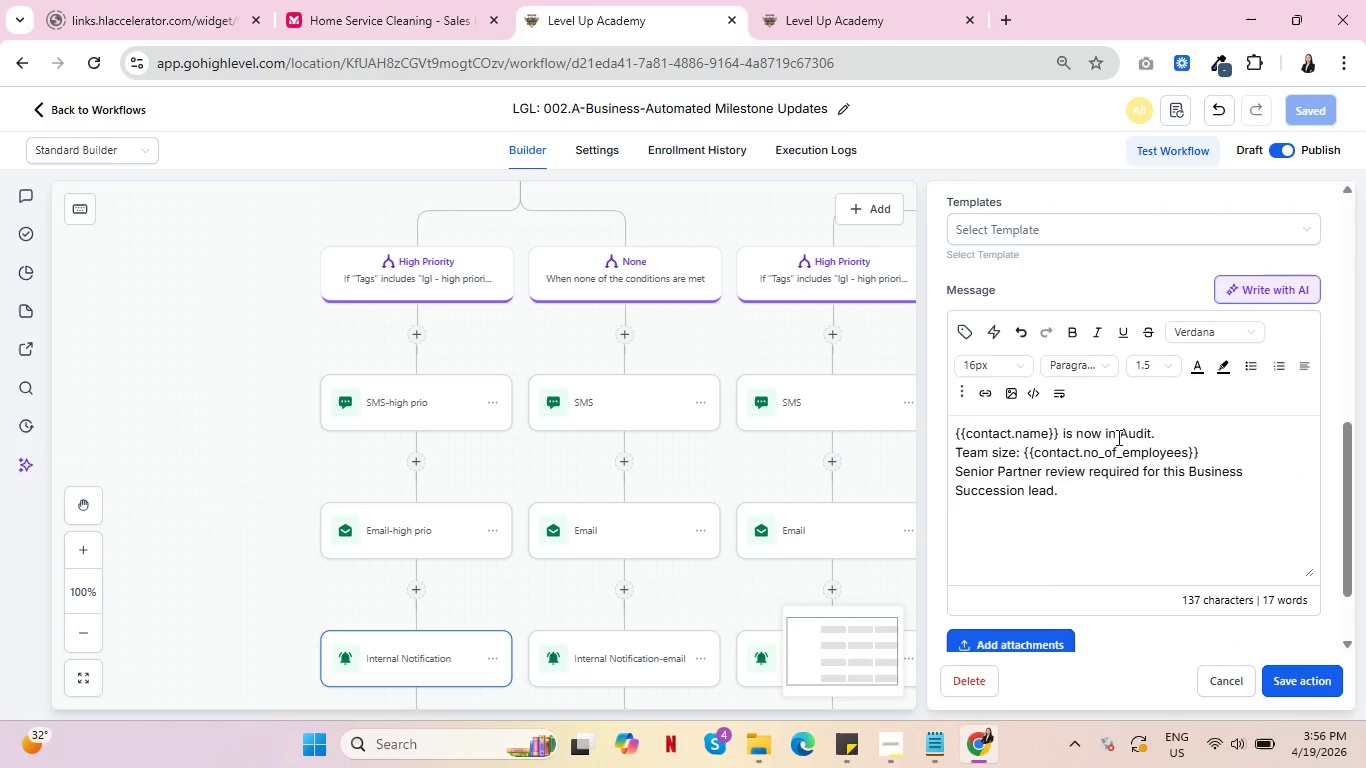 
left_click([1118, 441])
 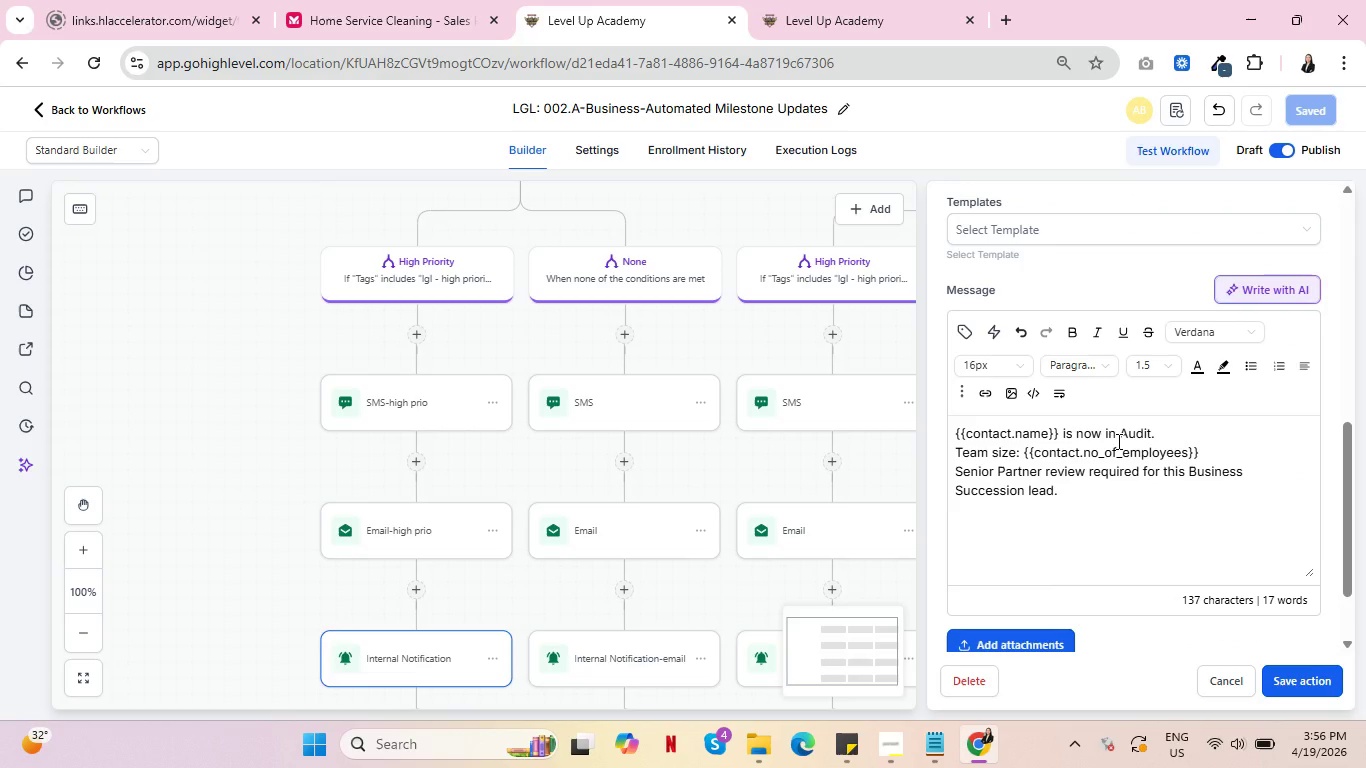 
type(Priority Business )
 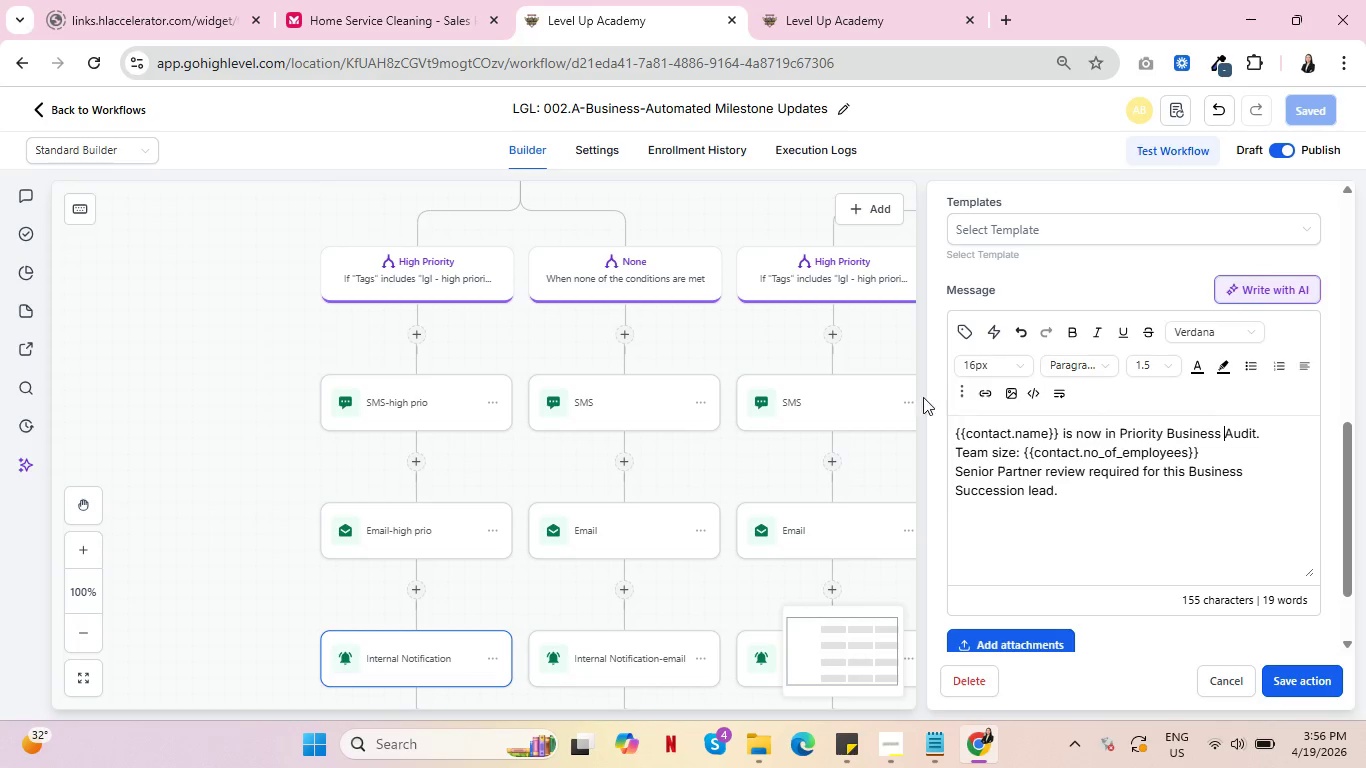 
scroll: coordinate [885, 419], scroll_direction: up, amount: 5.0
 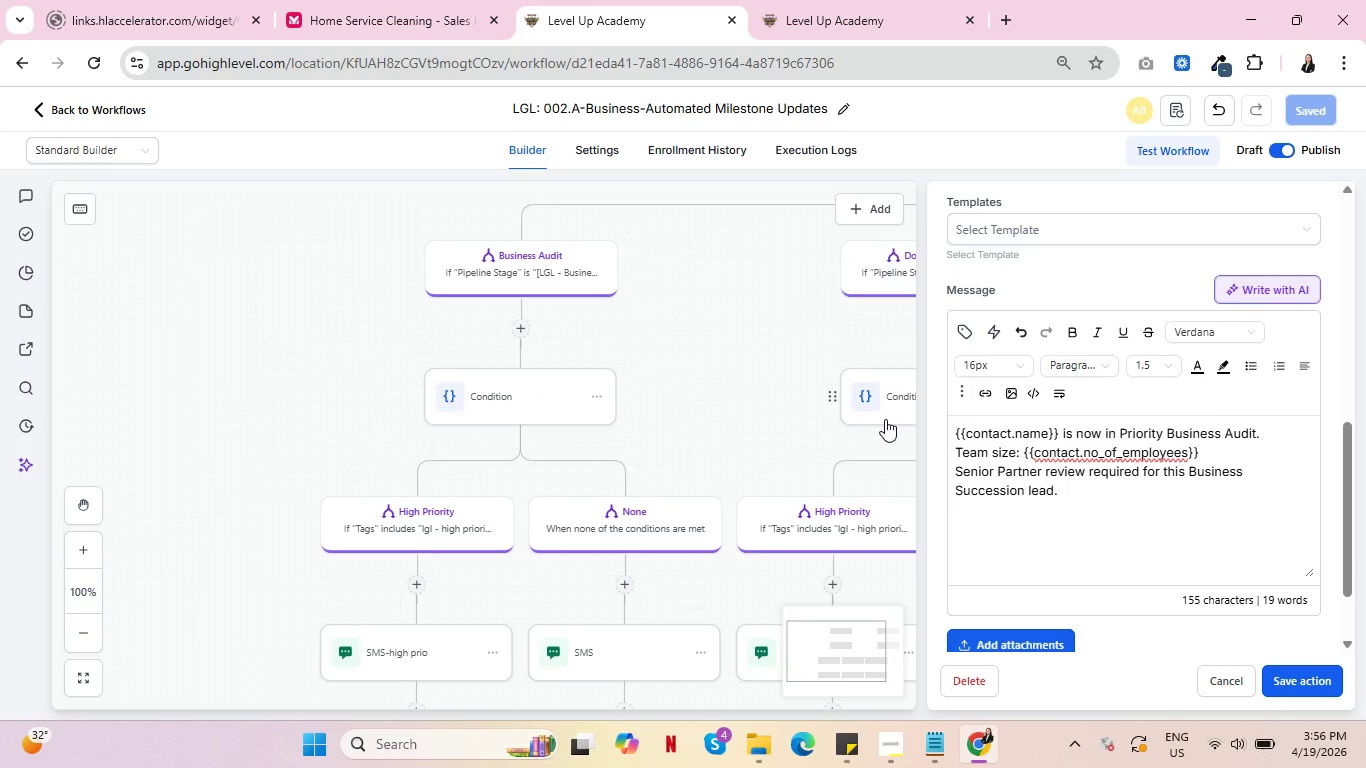 
scroll: coordinate [885, 419], scroll_direction: down, amount: 2.0
 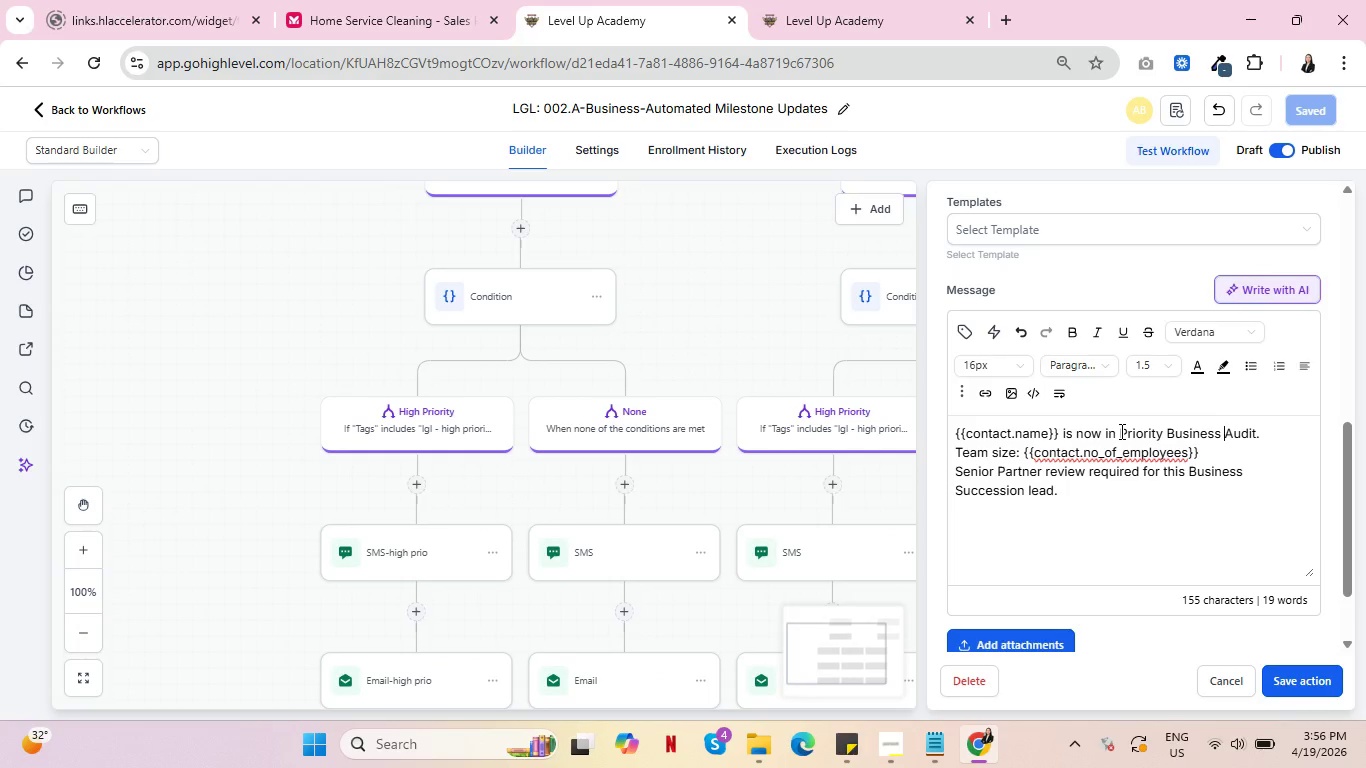 
left_click_drag(start_coordinate=[1120, 431], to_coordinate=[1255, 427])
 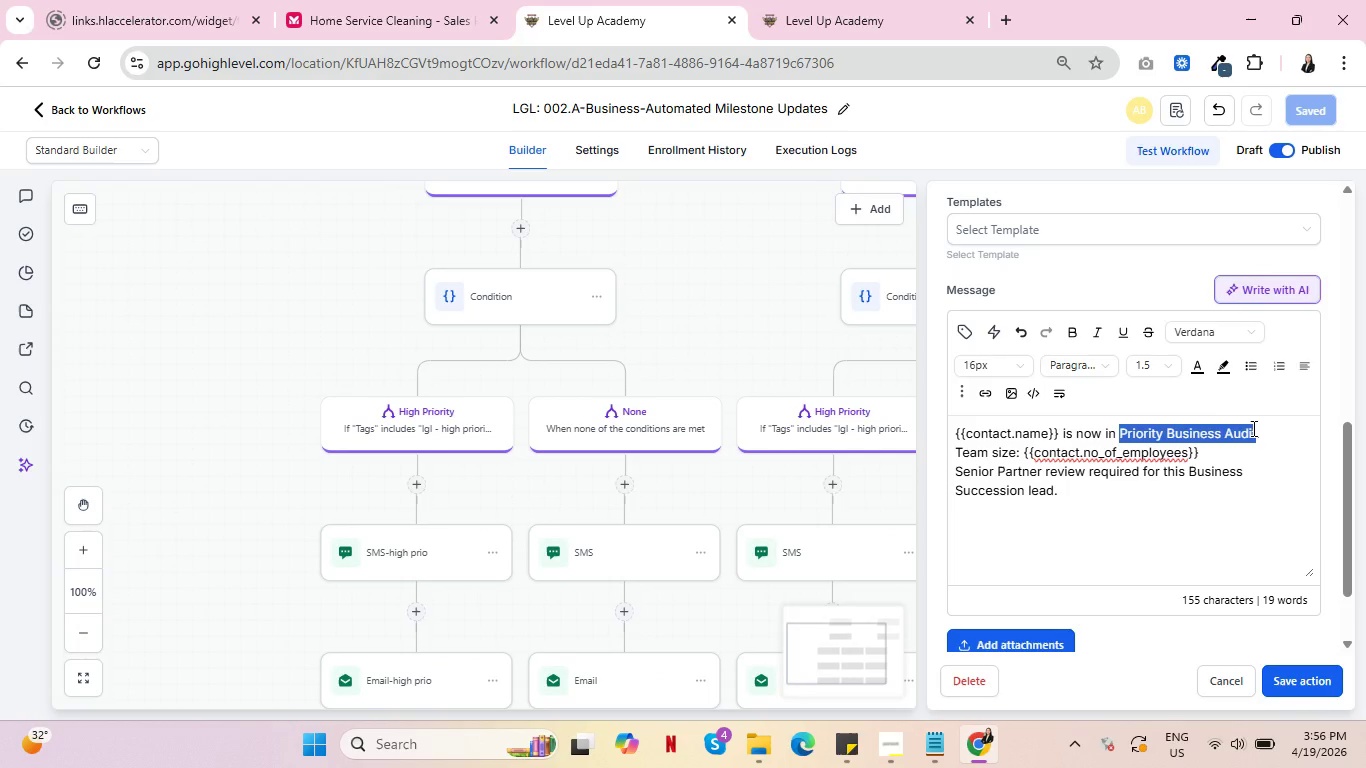 
key(Control+B)
 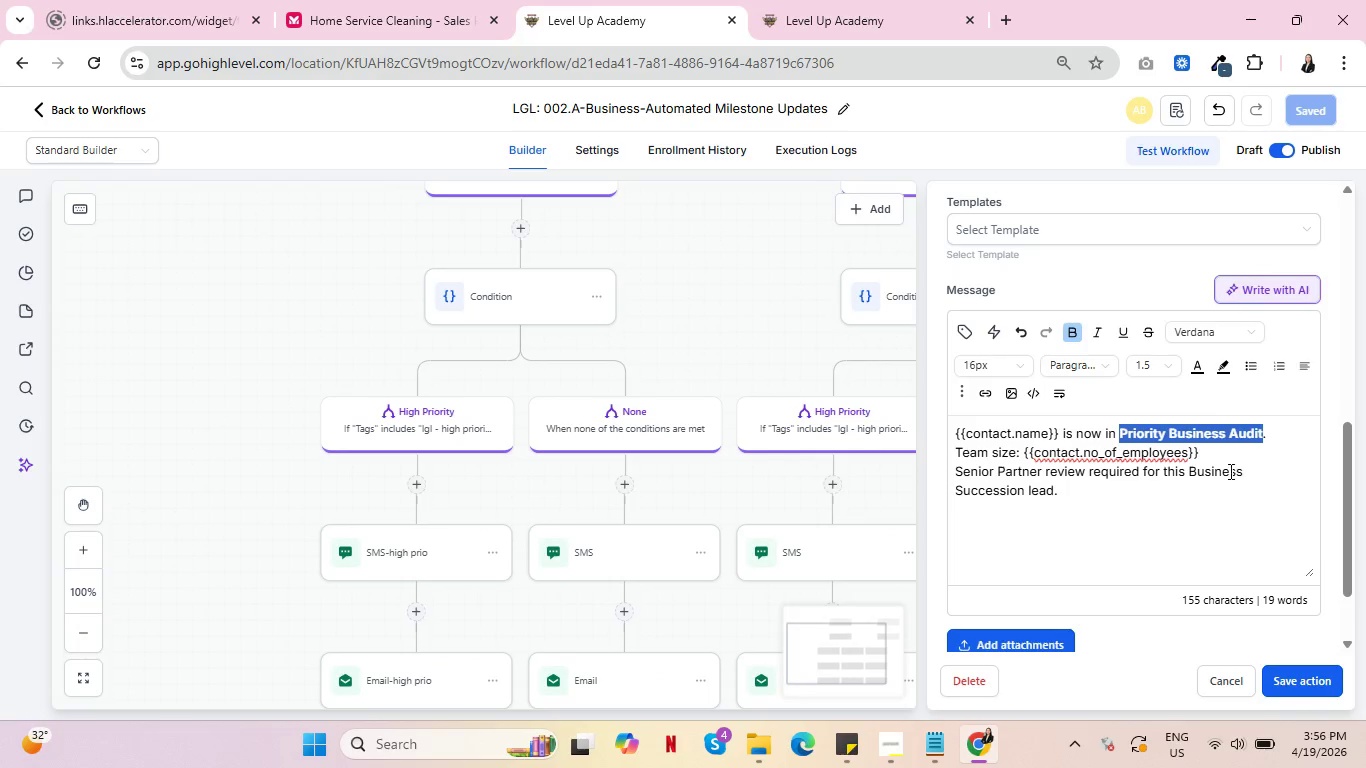 
left_click([1229, 471])
 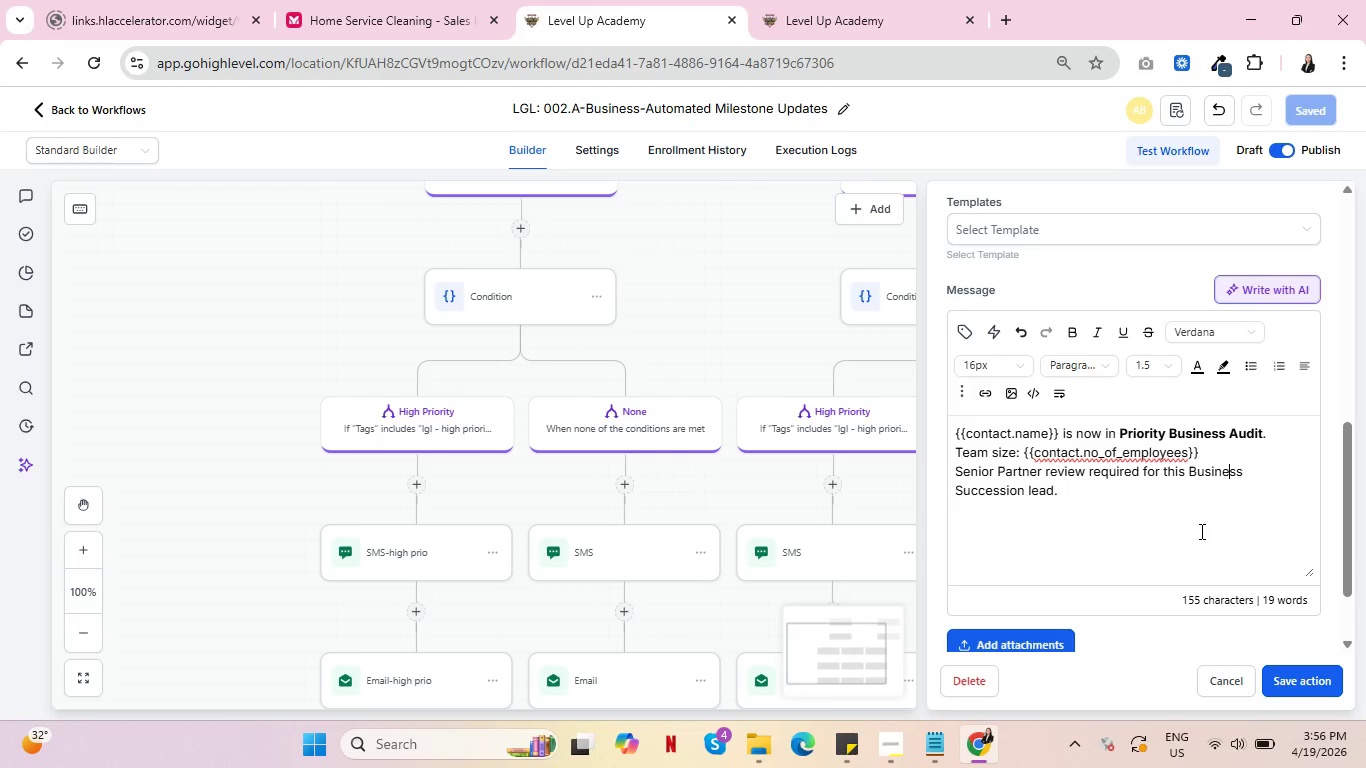 
wait(6.89)
 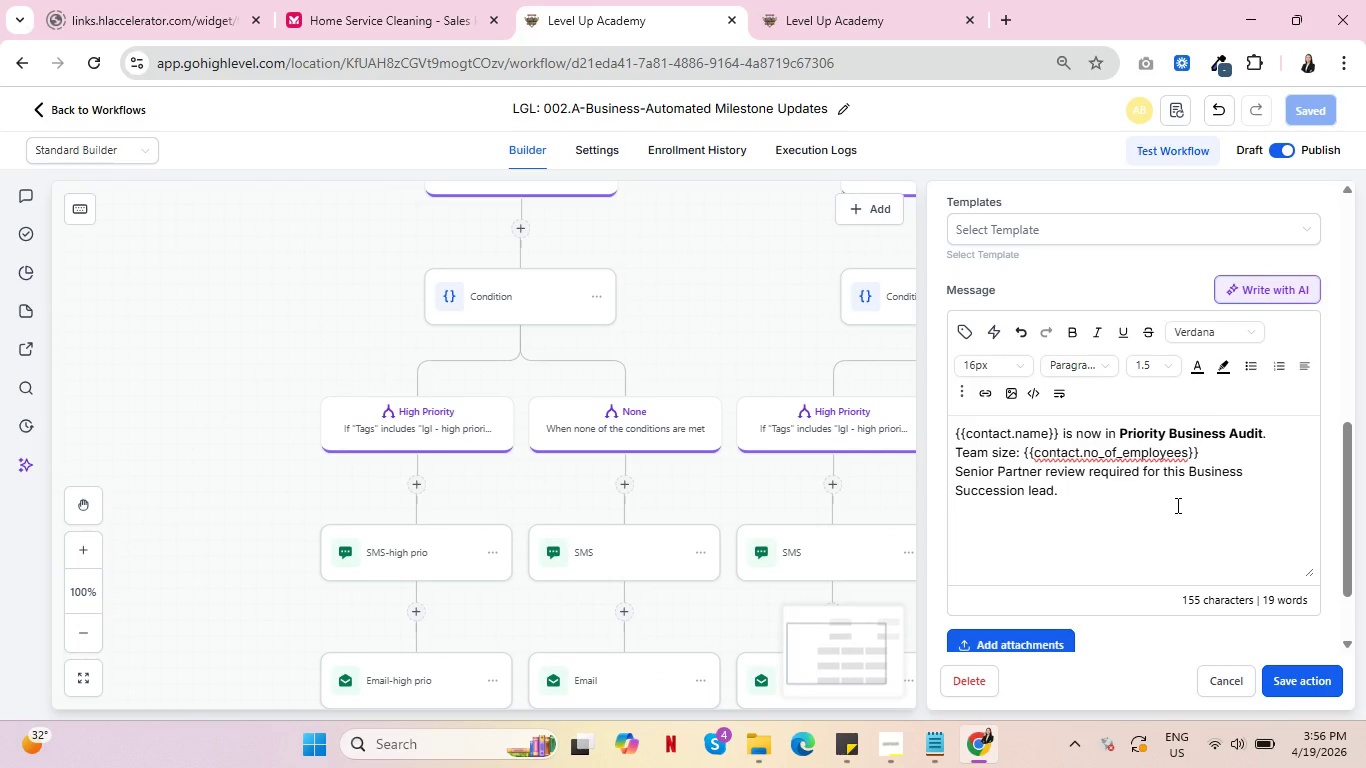 
left_click([1303, 672])
 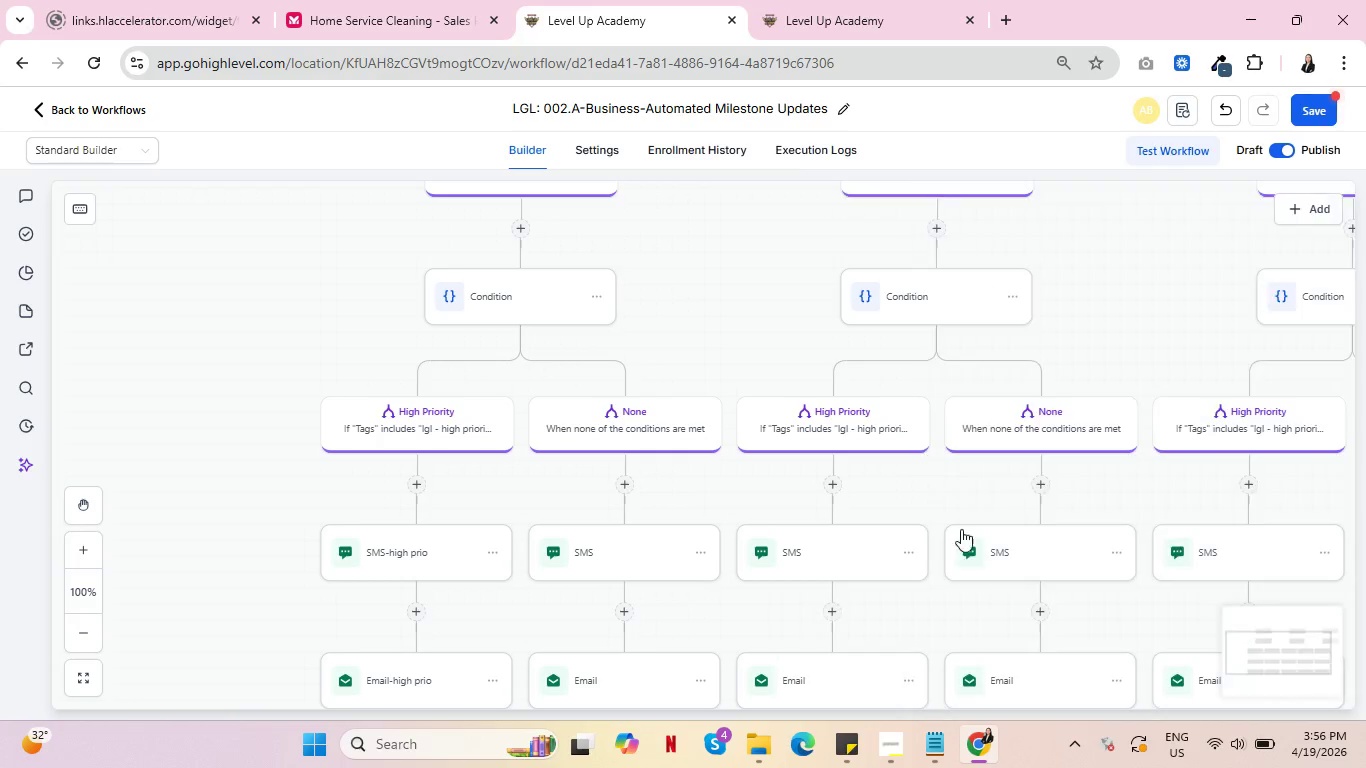 
scroll: coordinate [748, 520], scroll_direction: down, amount: 3.0
 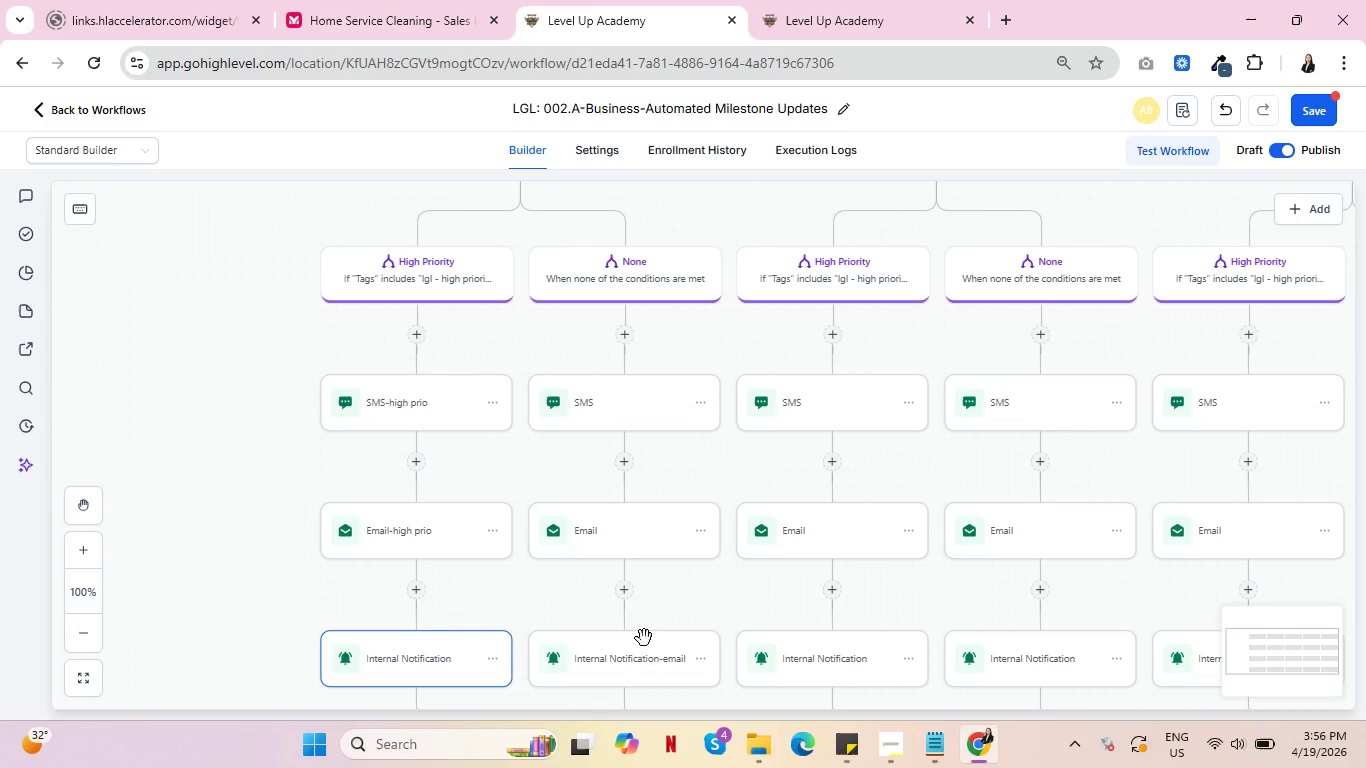 
left_click([635, 651])
 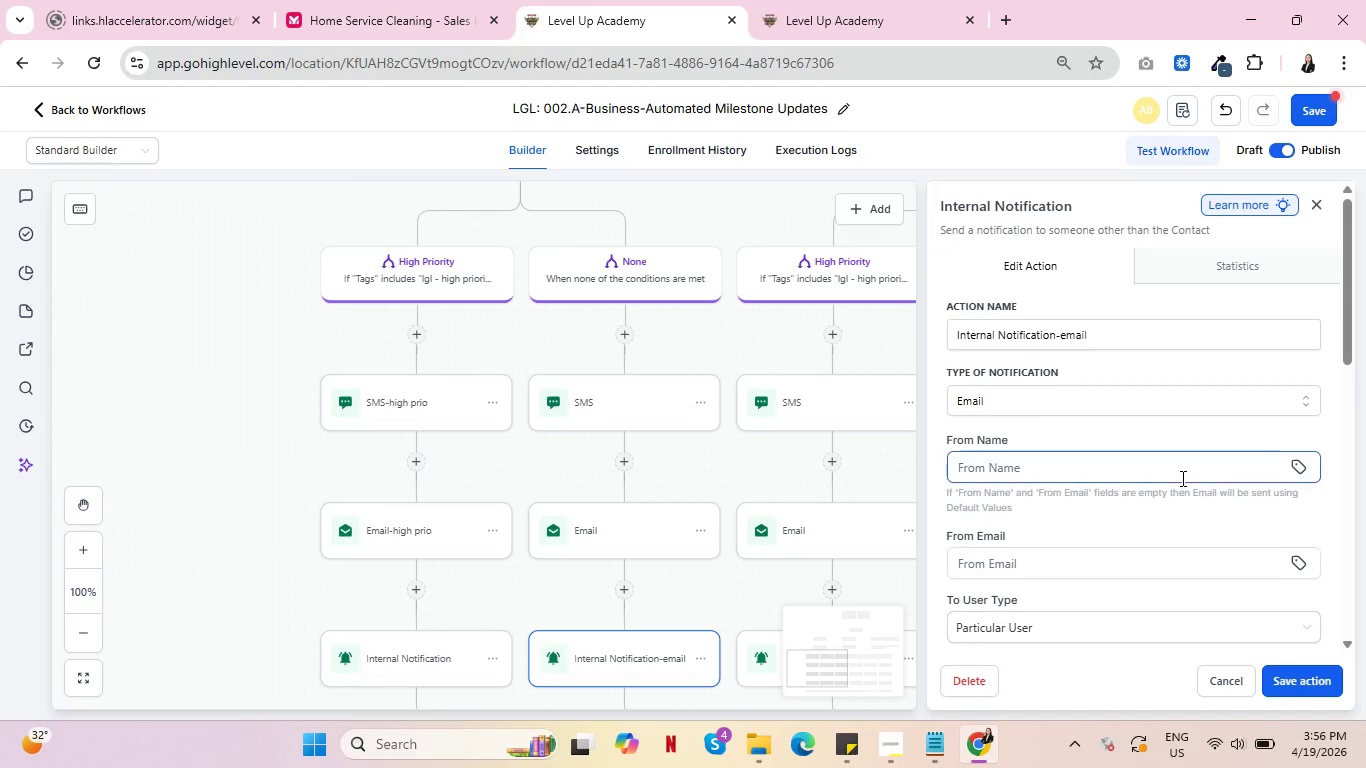 
scroll: coordinate [1250, 465], scroll_direction: down, amount: 6.0
 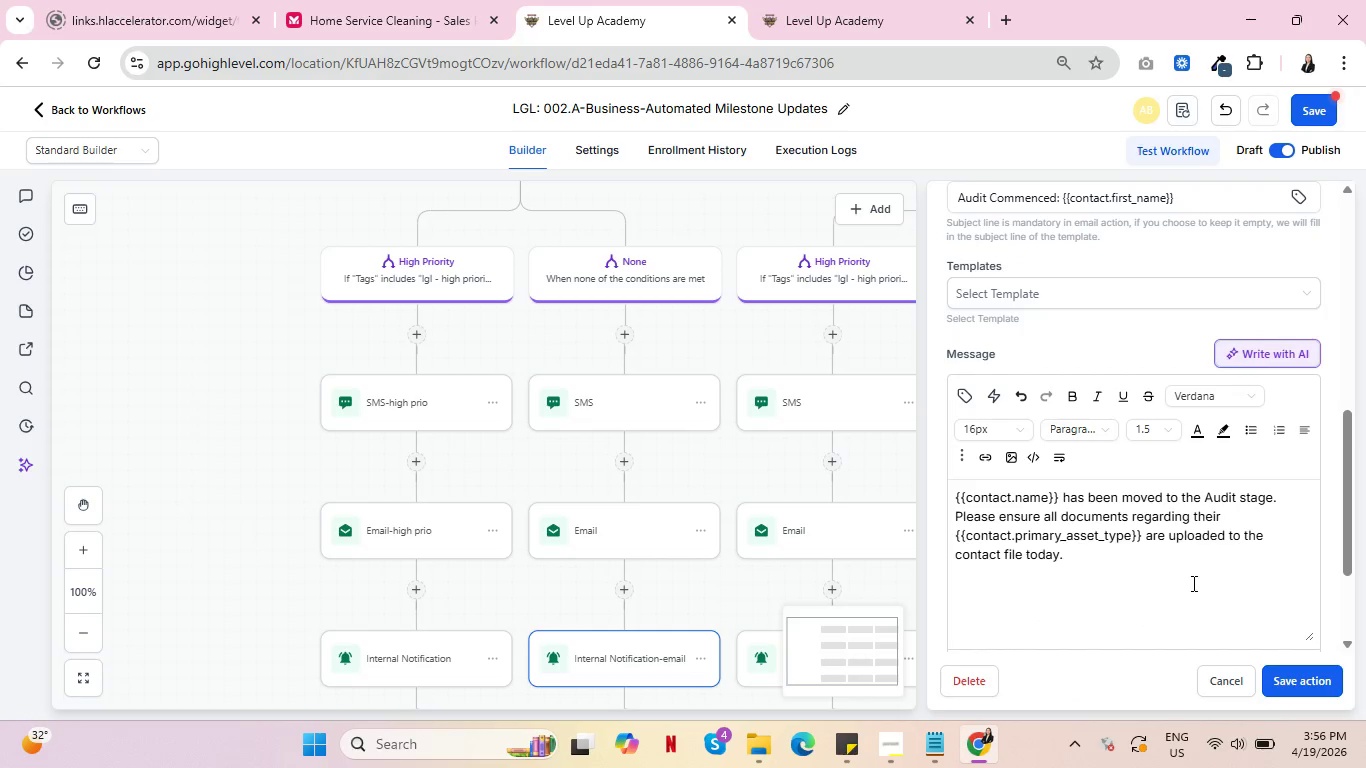 
left_click_drag(start_coordinate=[957, 519], to_coordinate=[1069, 562])
 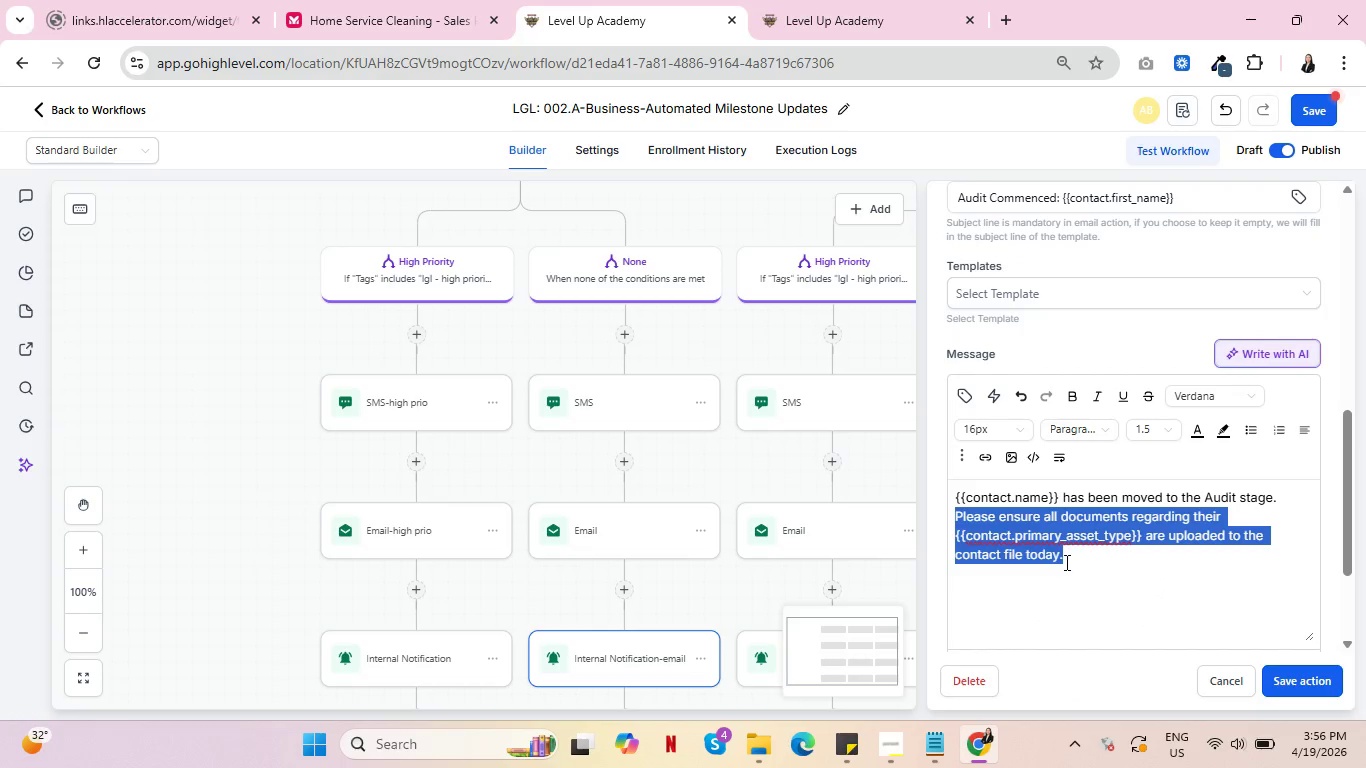 
key(Control+C)
 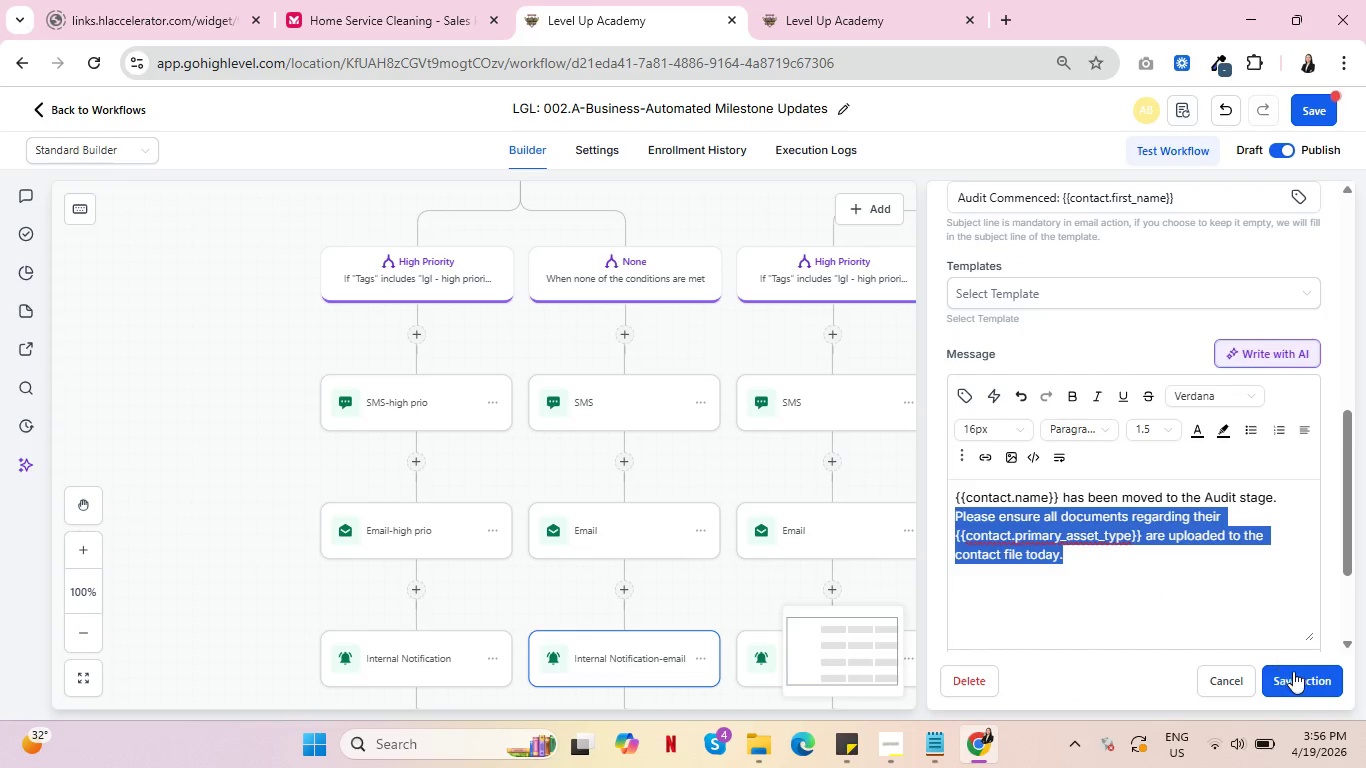 
left_click([1293, 671])
 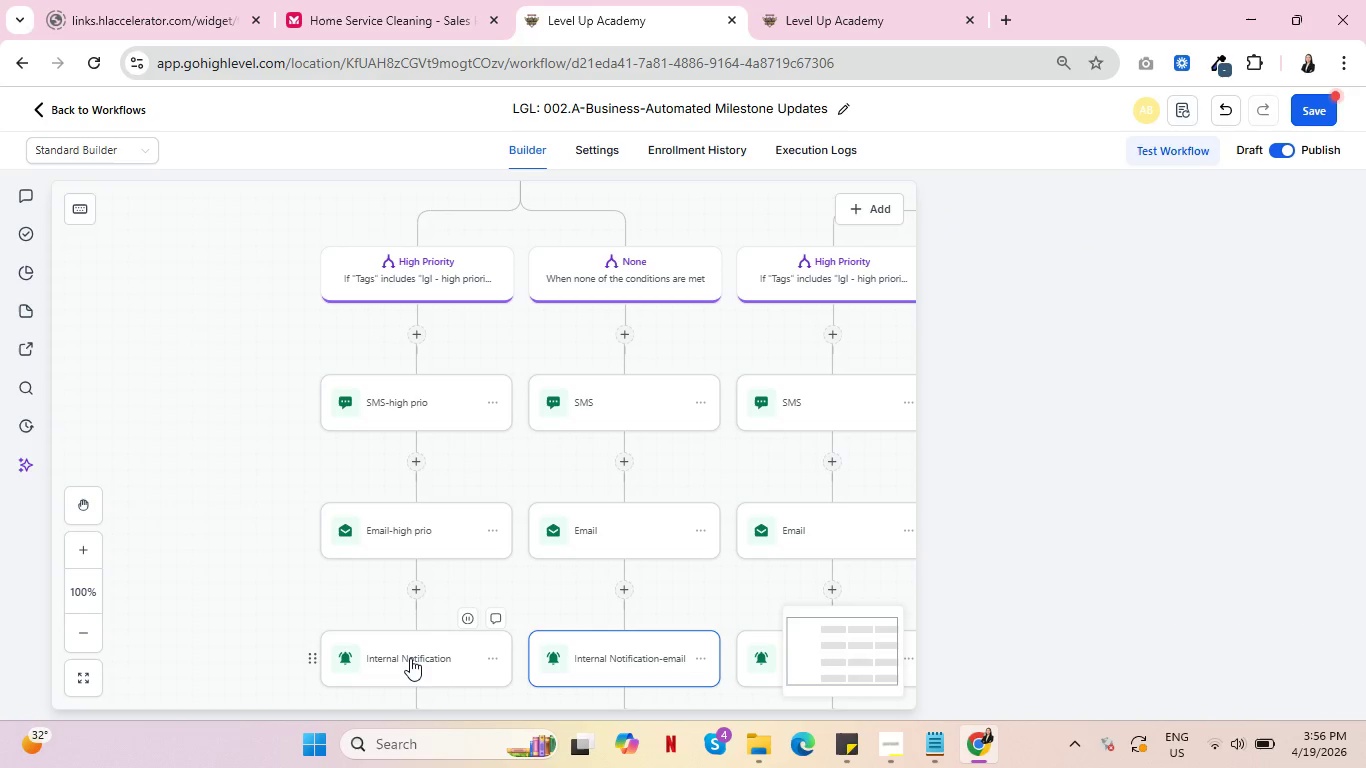 
left_click([410, 656])
 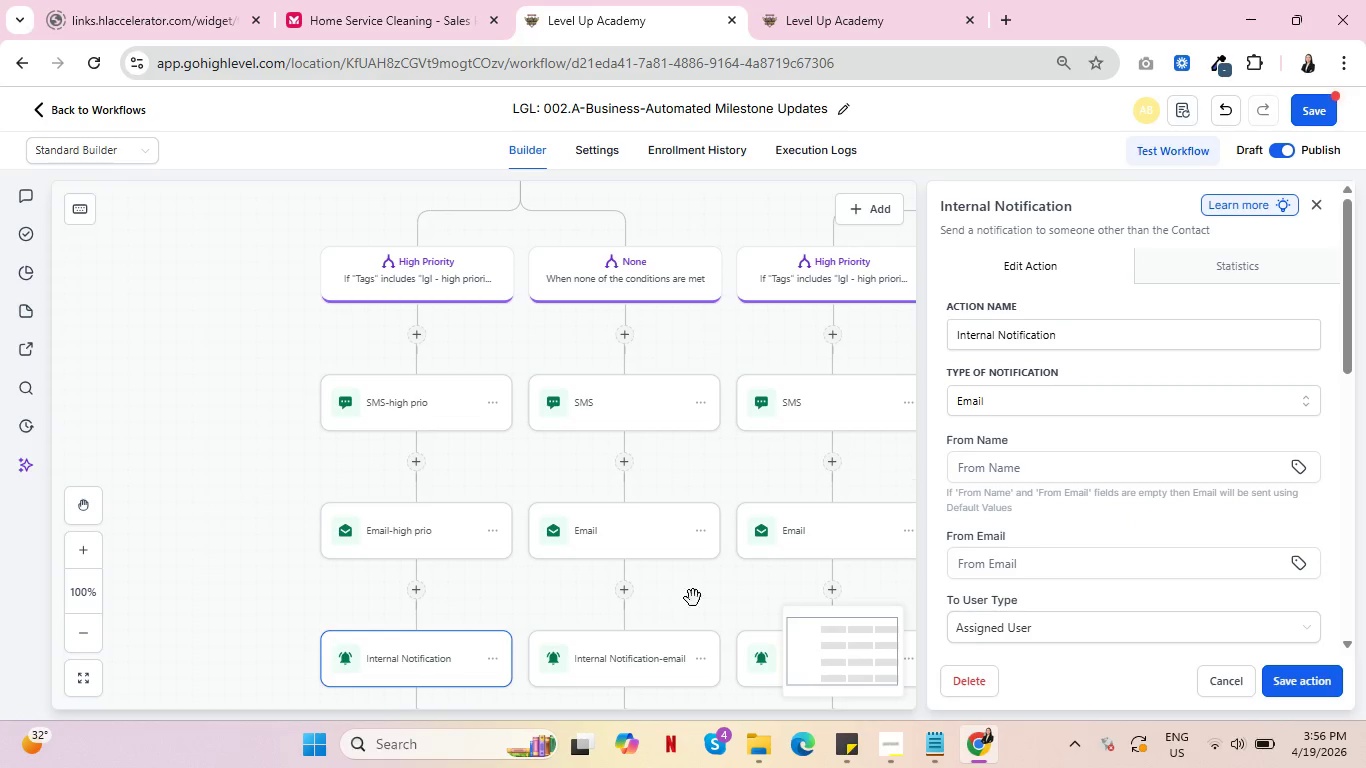 
scroll: coordinate [1234, 534], scroll_direction: down, amount: 6.0
 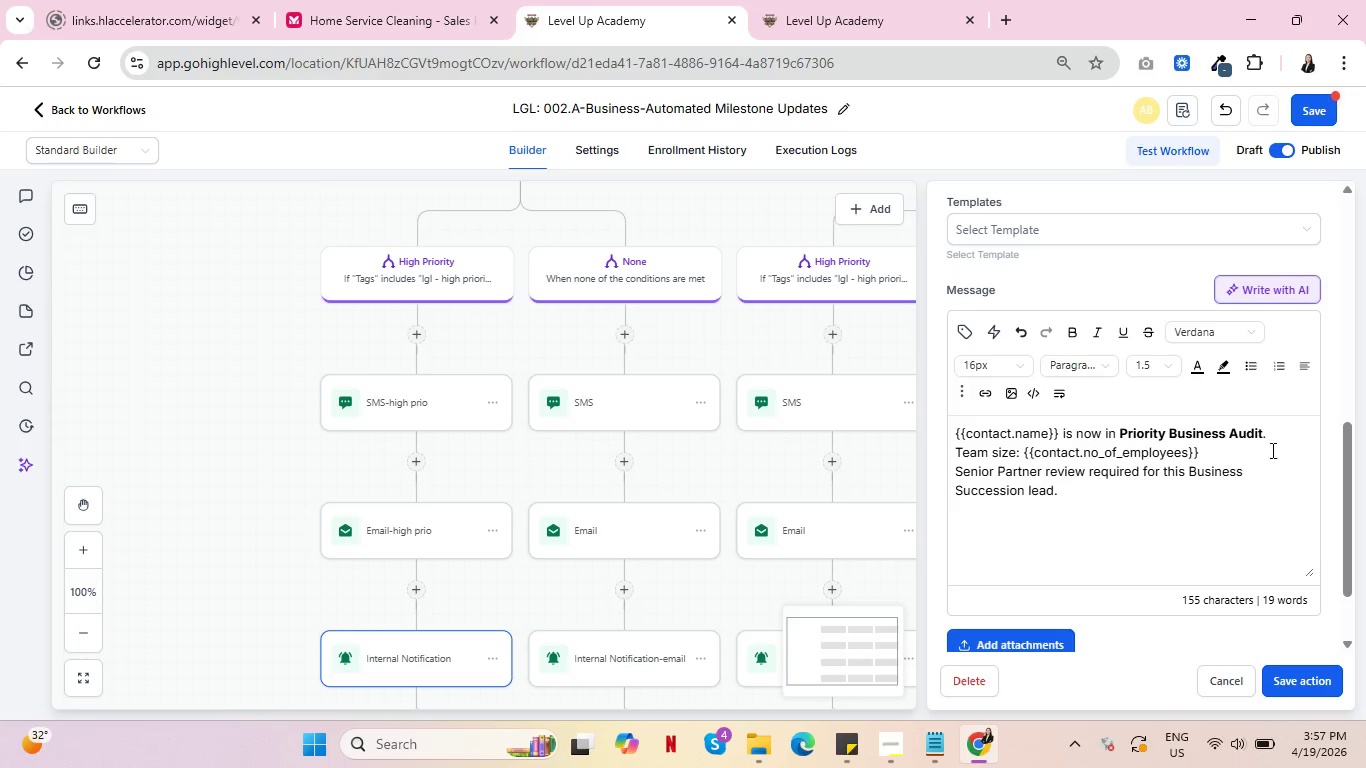 
left_click([1276, 436])
 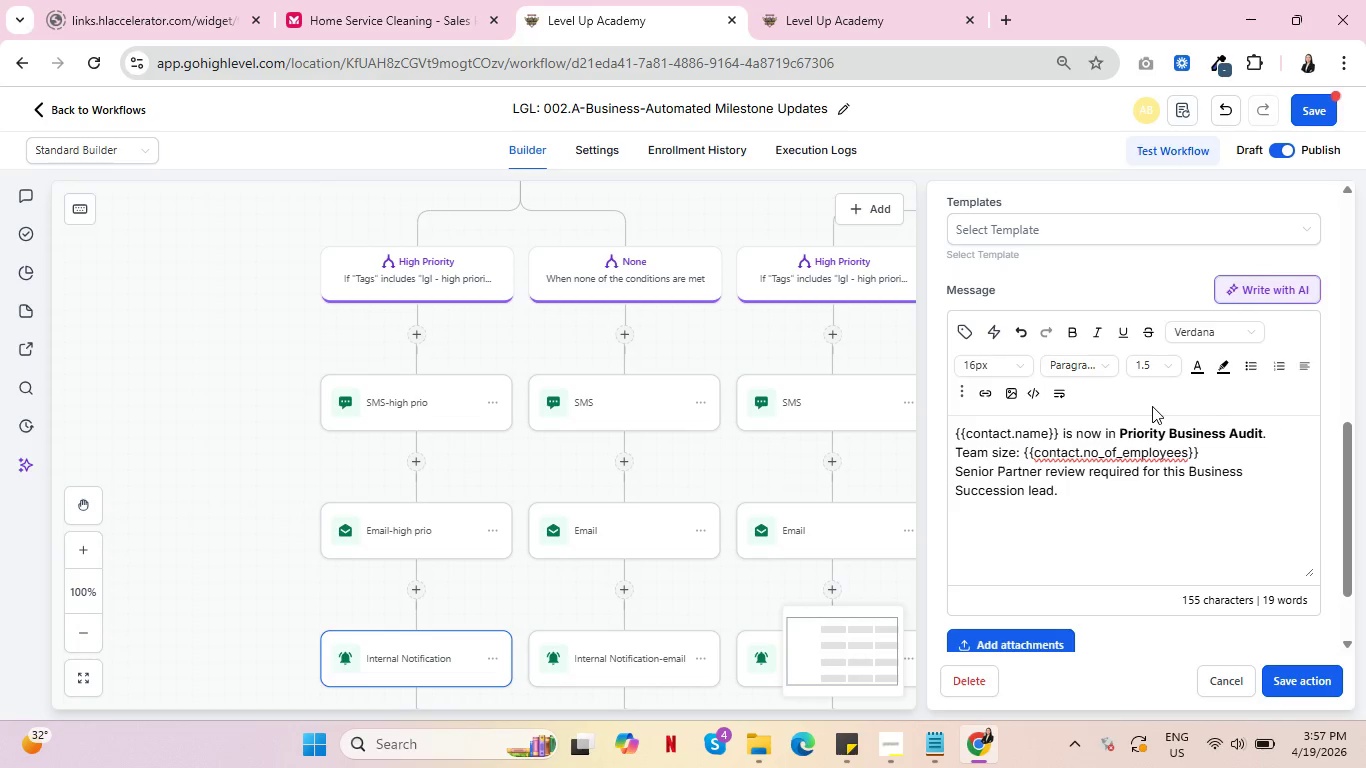 
left_click([1239, 457])
 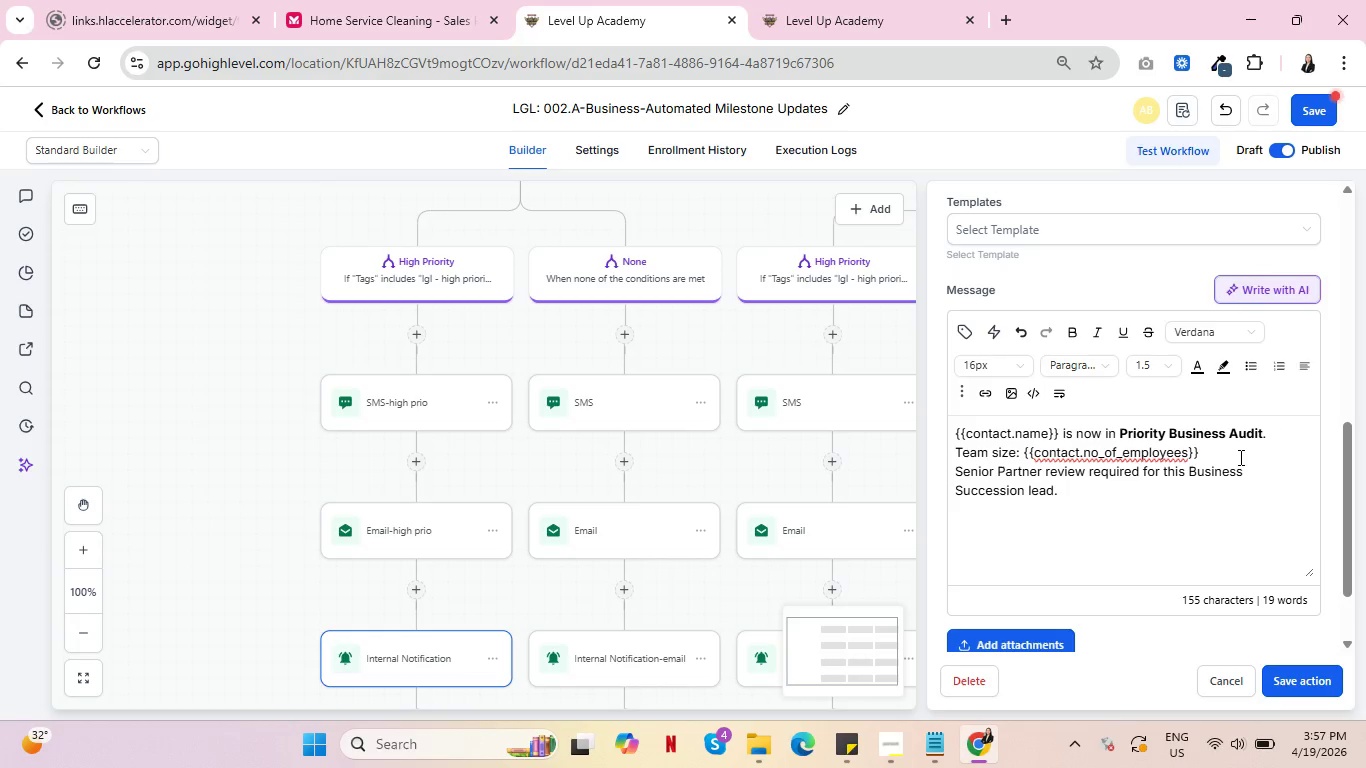 
key(Enter)
 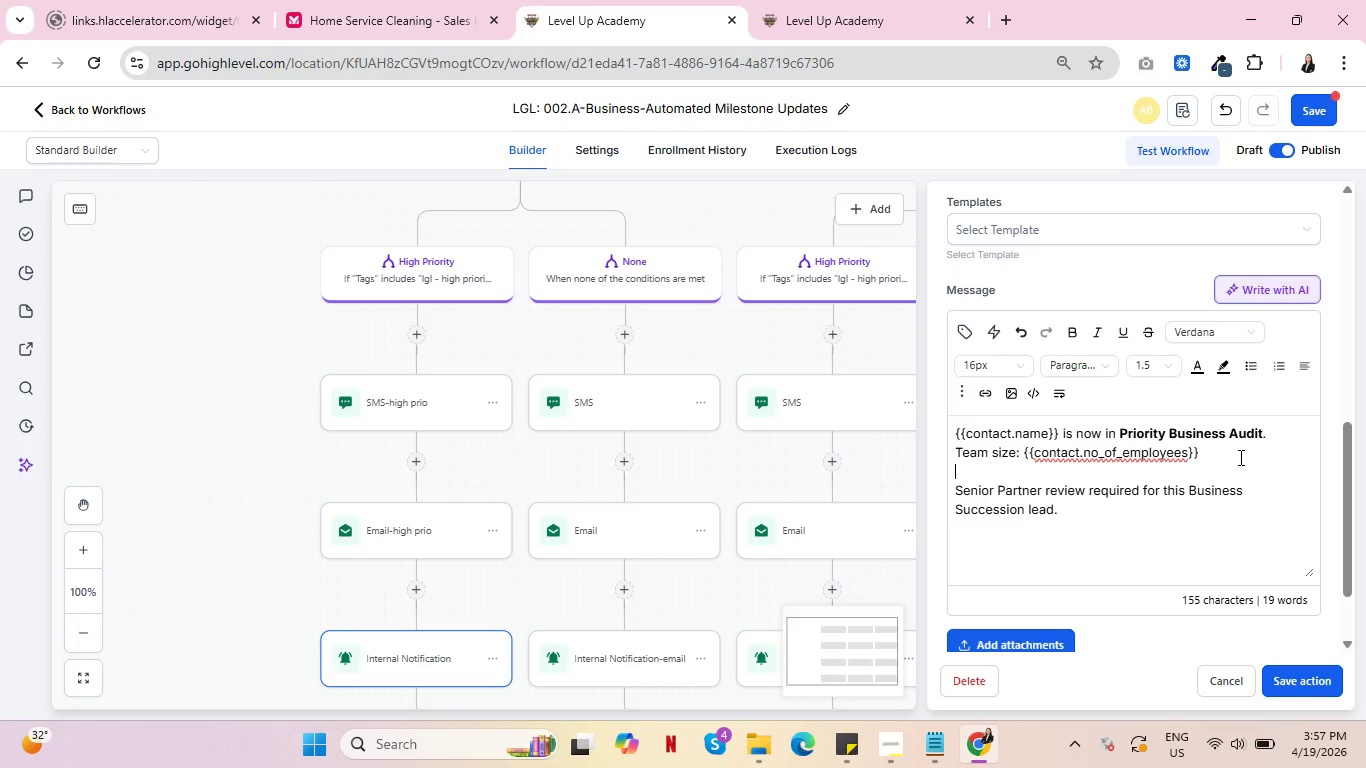 
key(Control+V)
 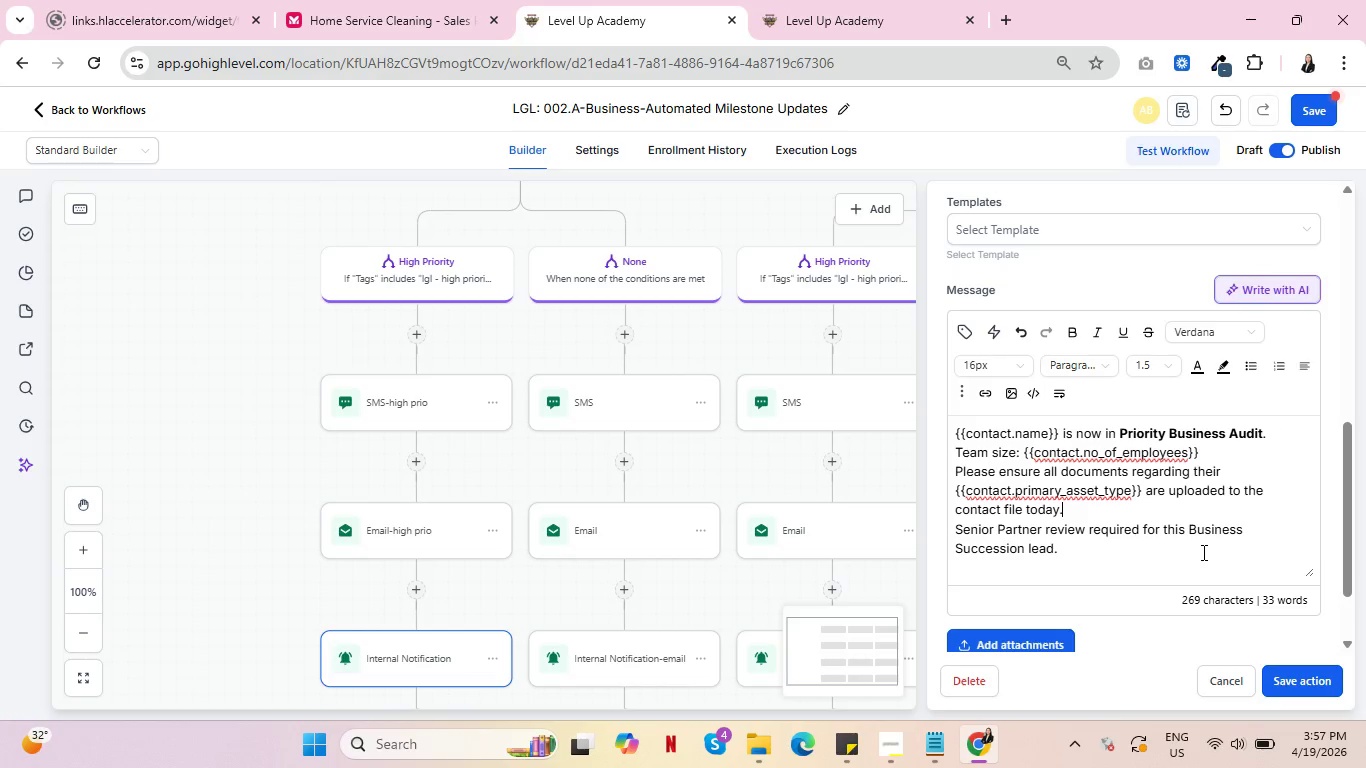 
wait(6.19)
 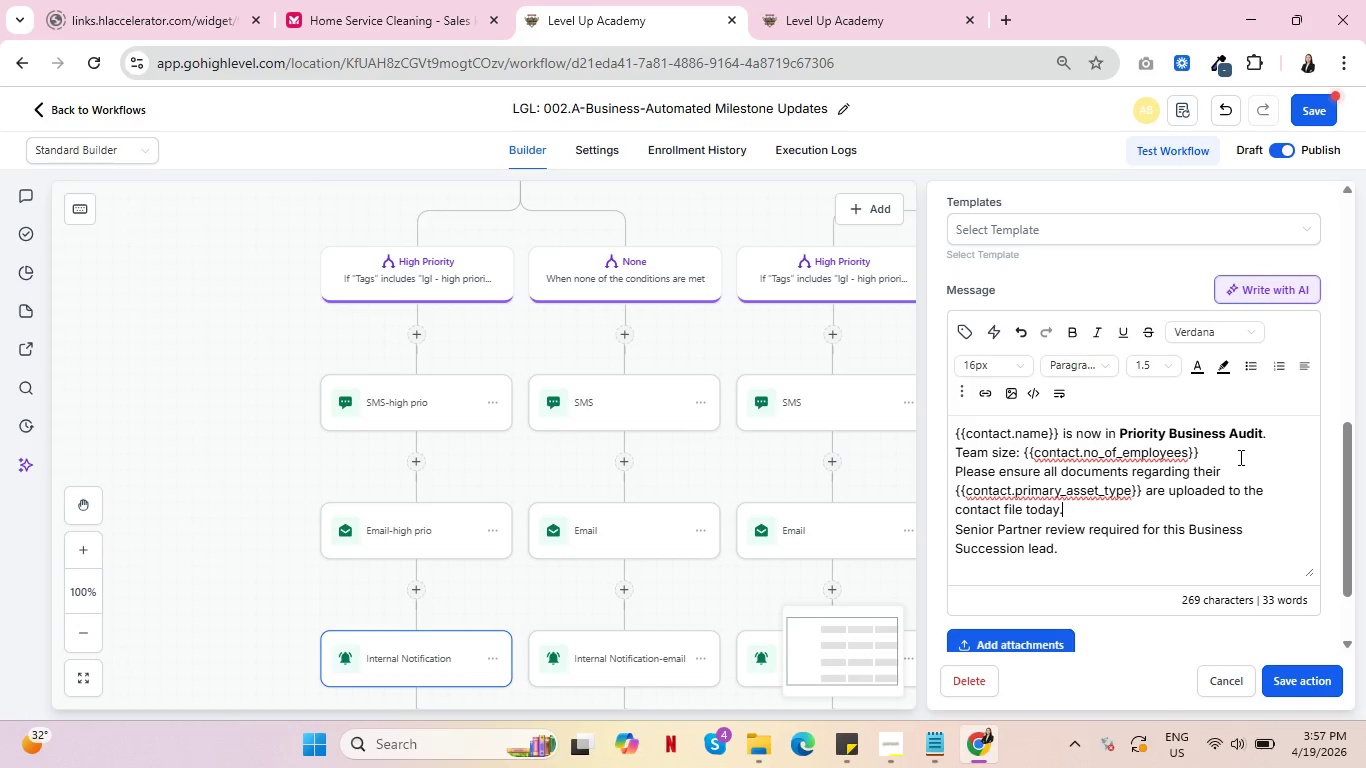 
left_click([1285, 684])
 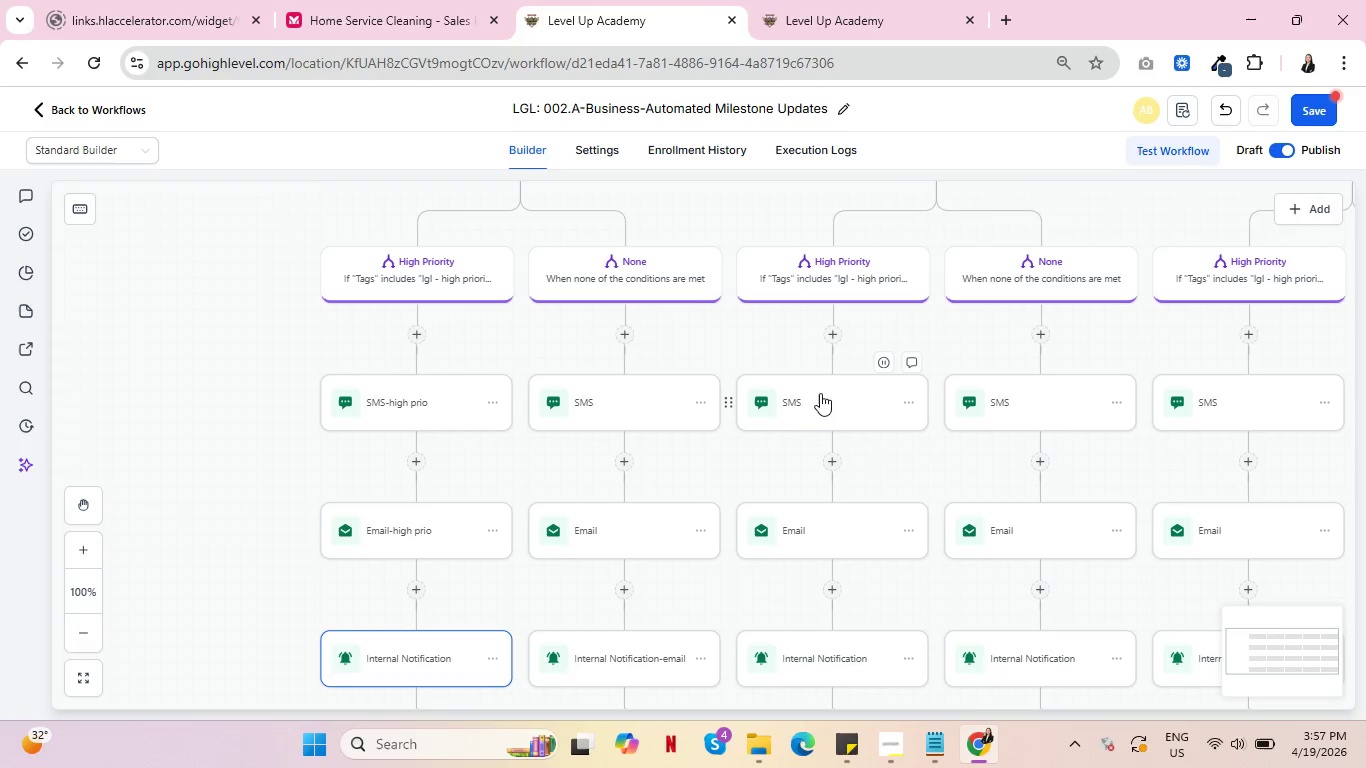 
left_click([819, 392])
 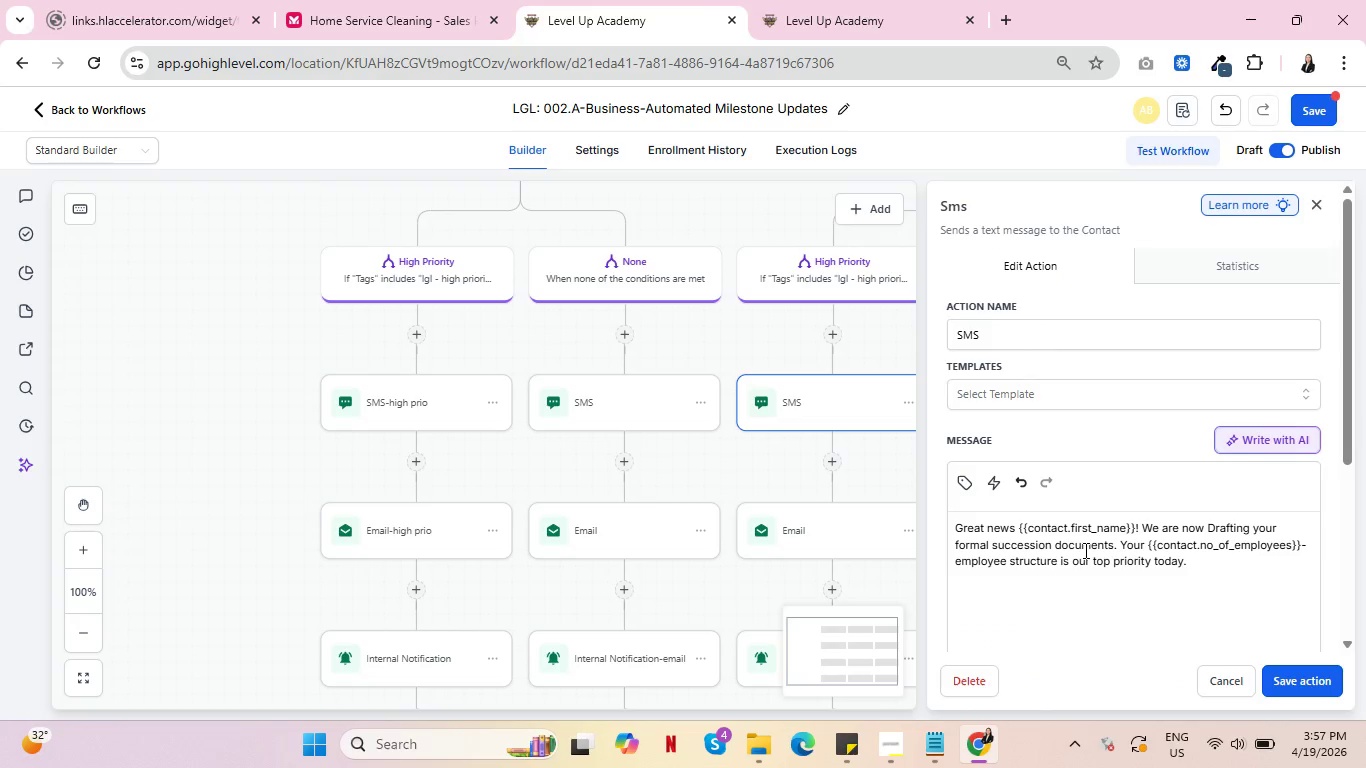 
wait(5.26)
 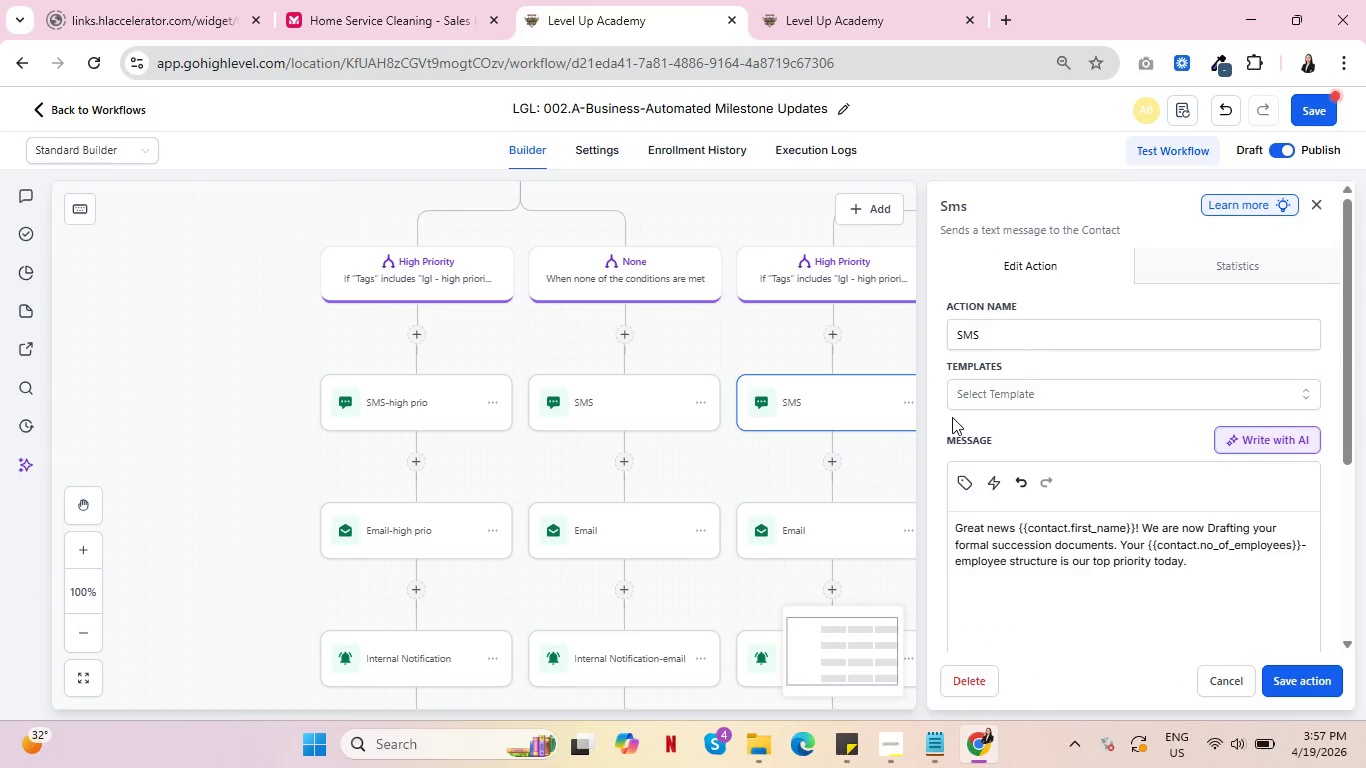 
scroll: coordinate [1146, 501], scroll_direction: up, amount: 3.0
 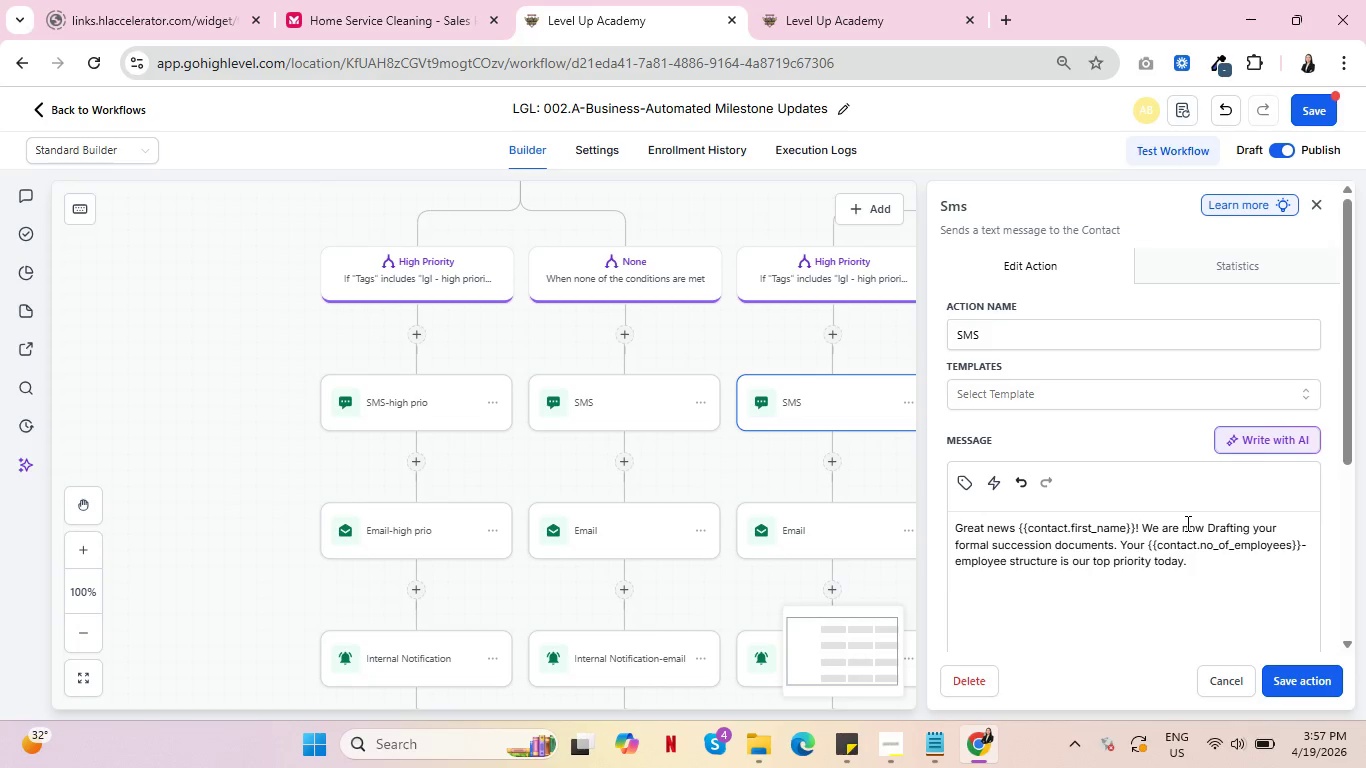 
wait(5.22)
 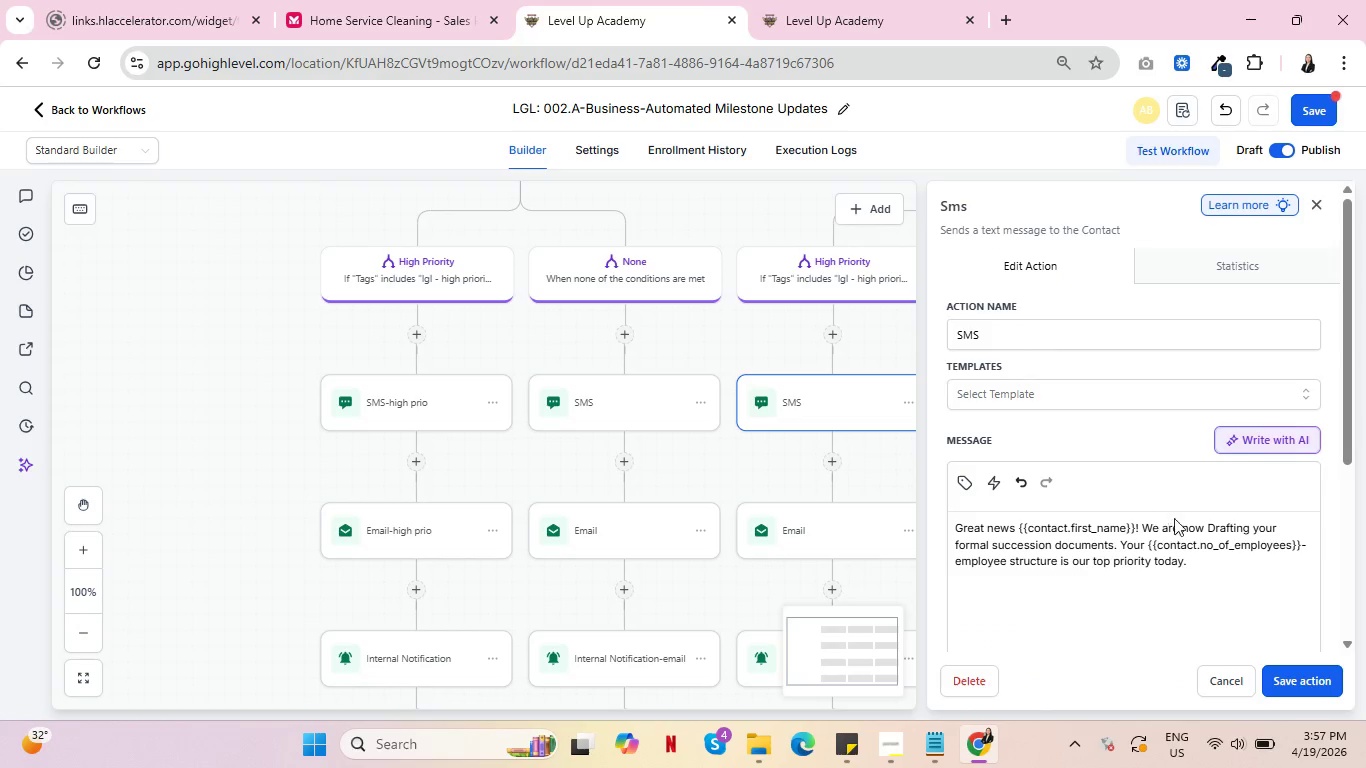 
left_click([1229, 680])
 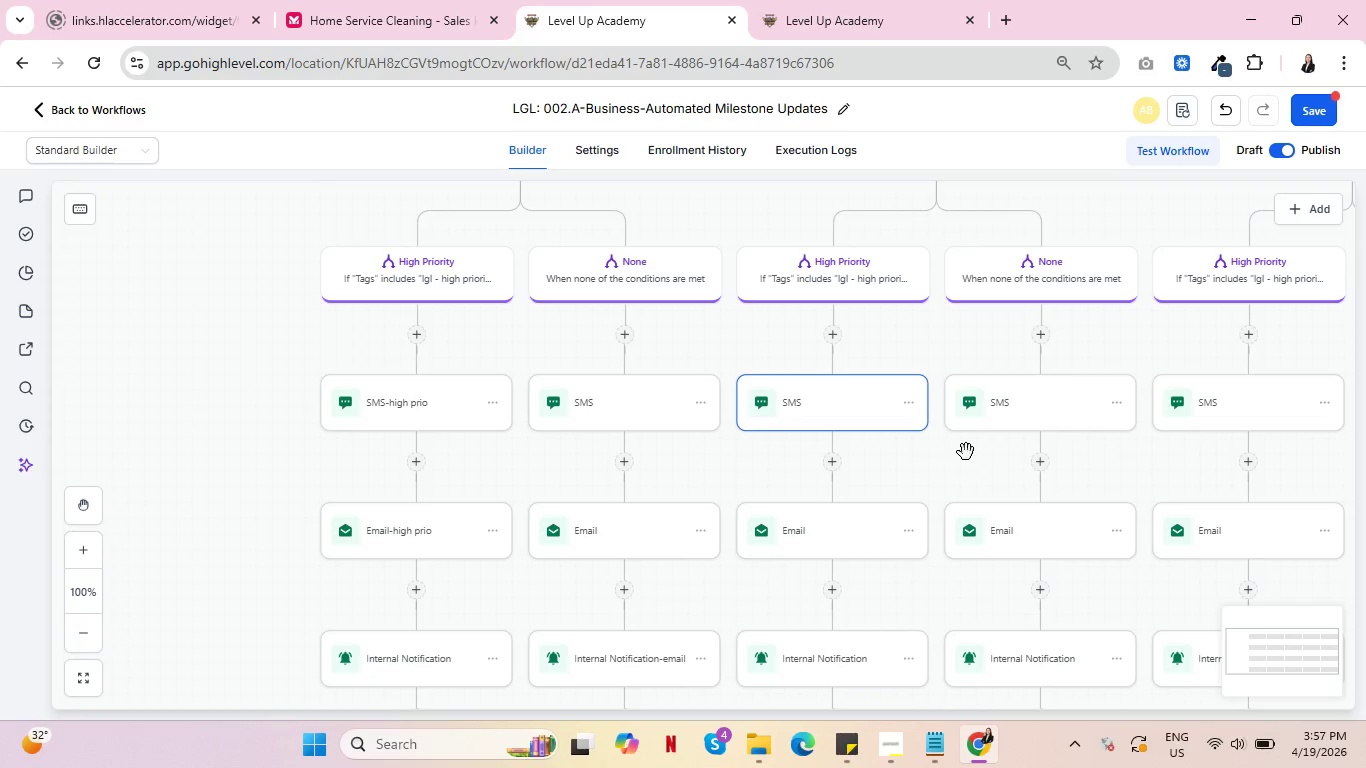 
left_click([1015, 401])
 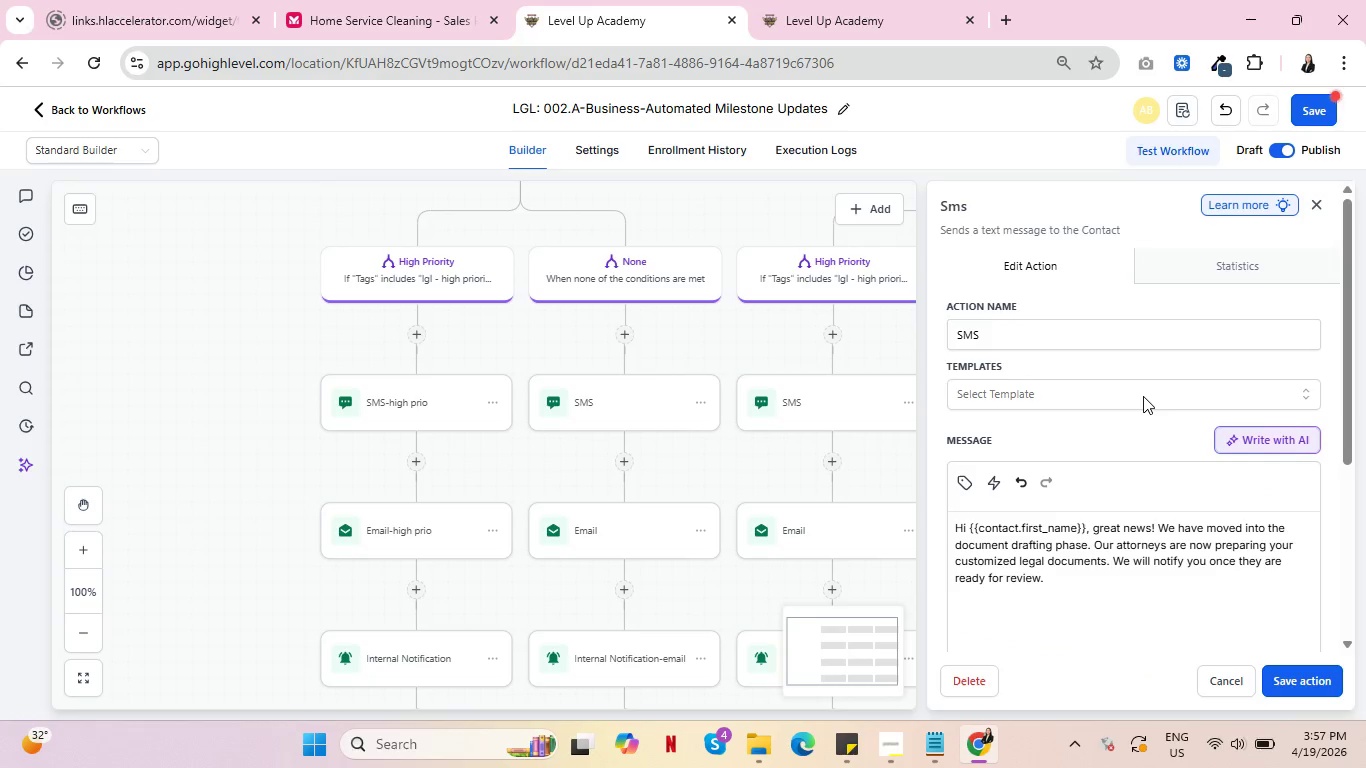 
wait(8.95)
 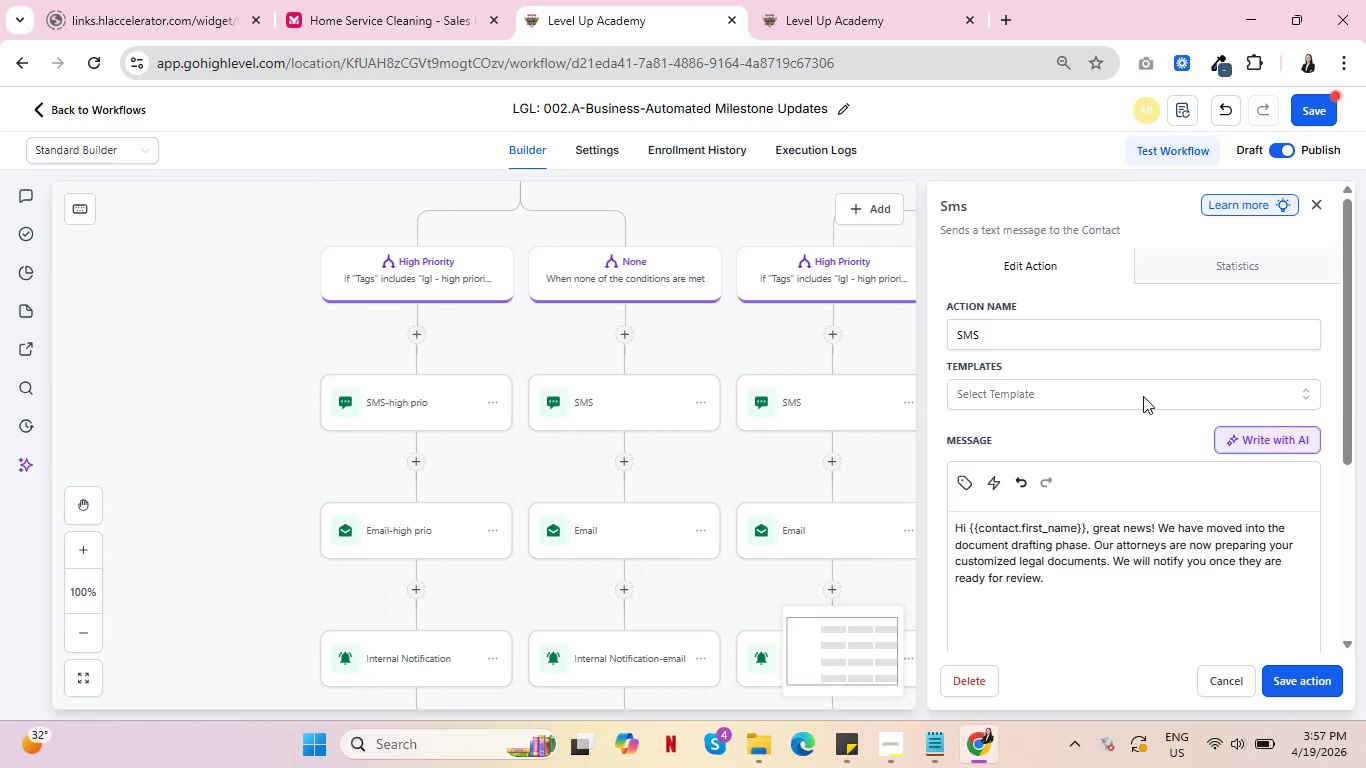 
left_click([825, 393])
 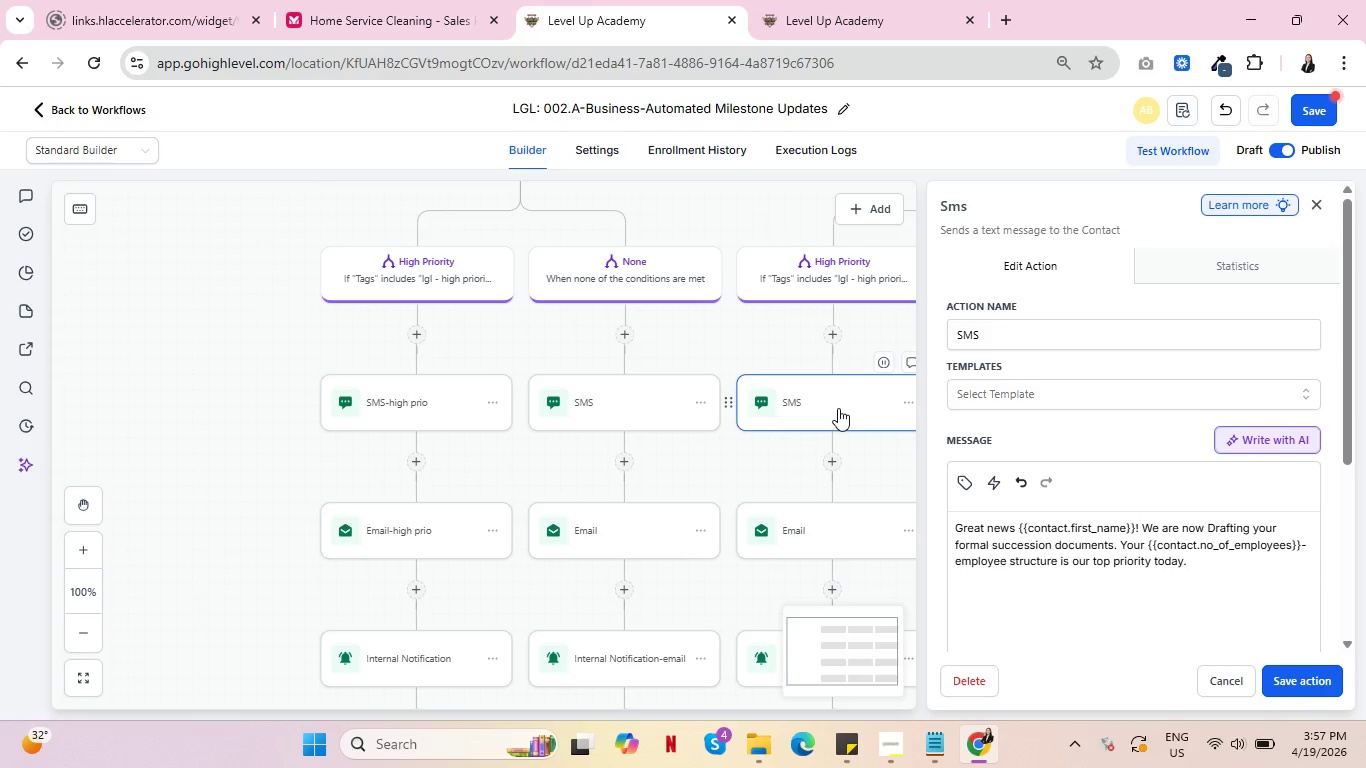 
wait(12.14)
 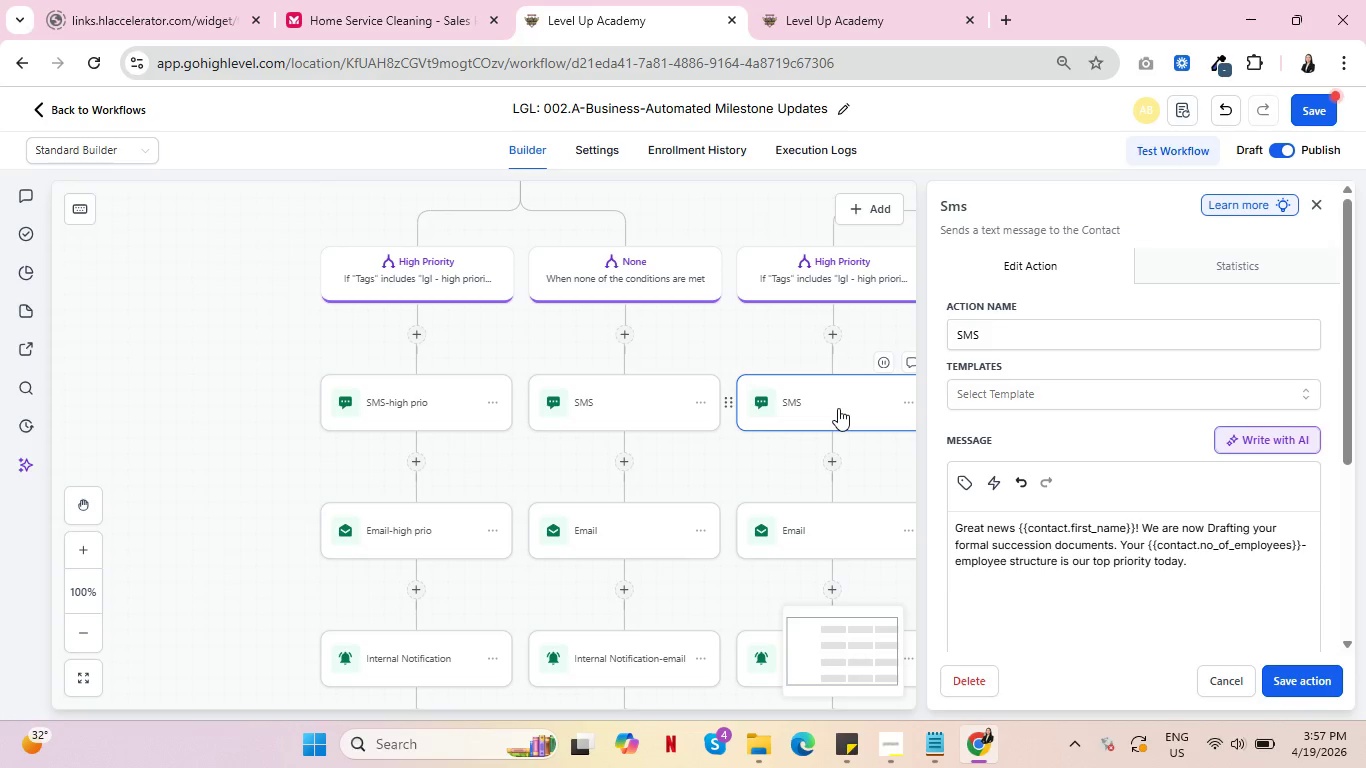 
left_click([1034, 406])
 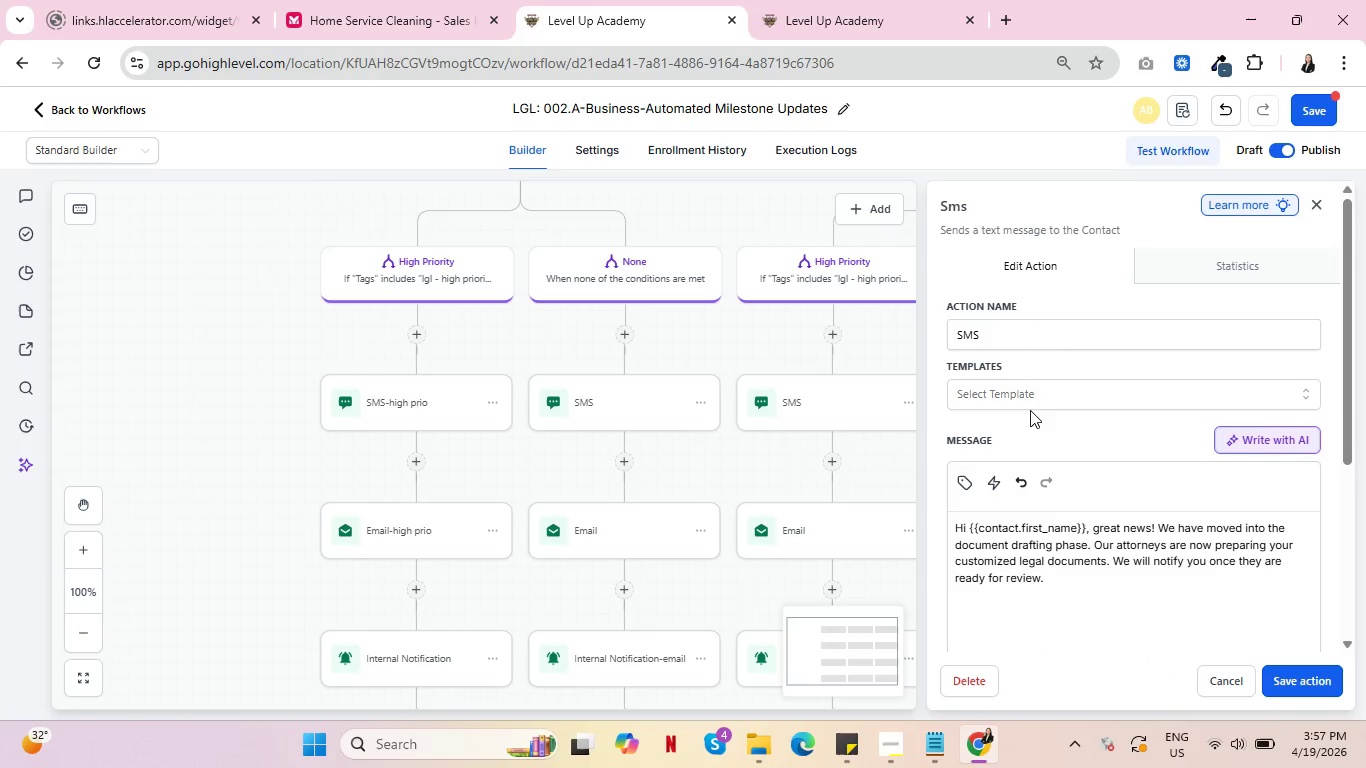 
wait(6.23)
 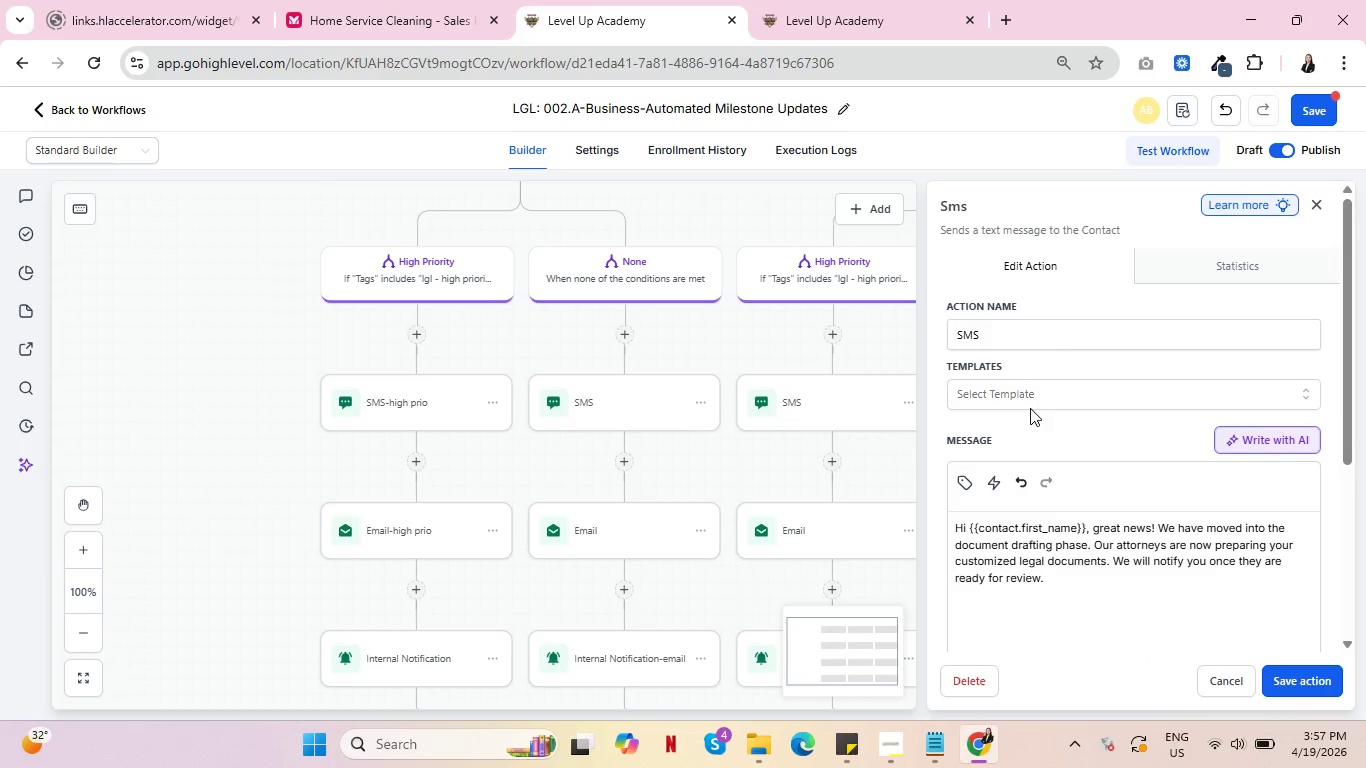 
left_click([1080, 590])
 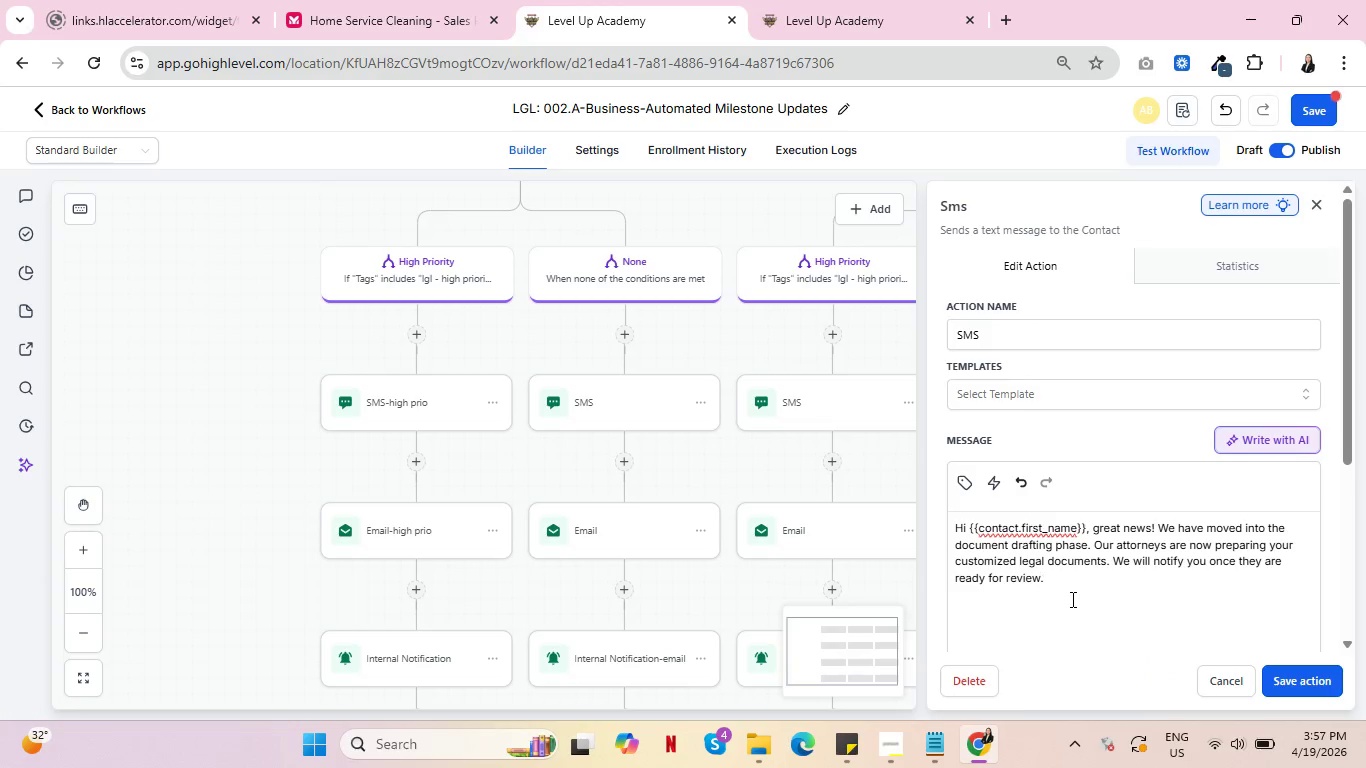 
key(Enter)
 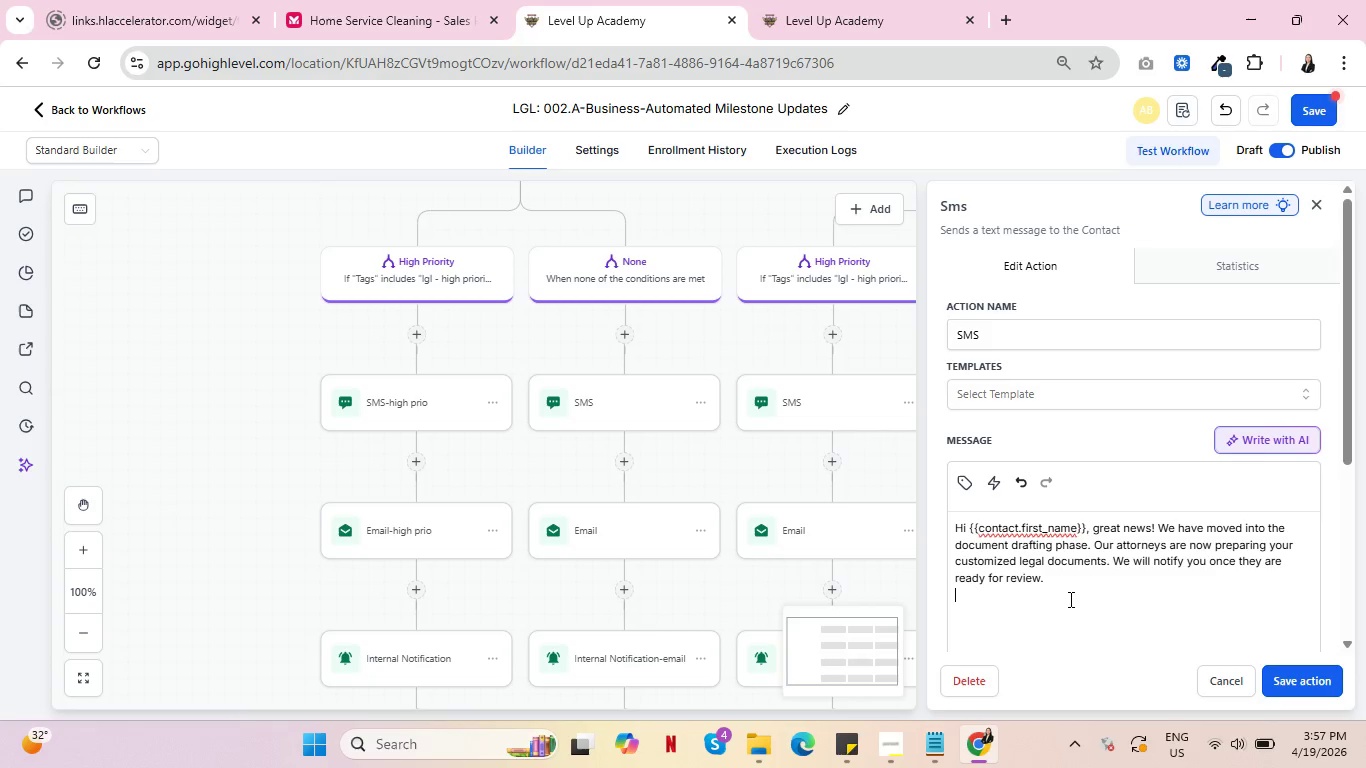 
key(Enter)
 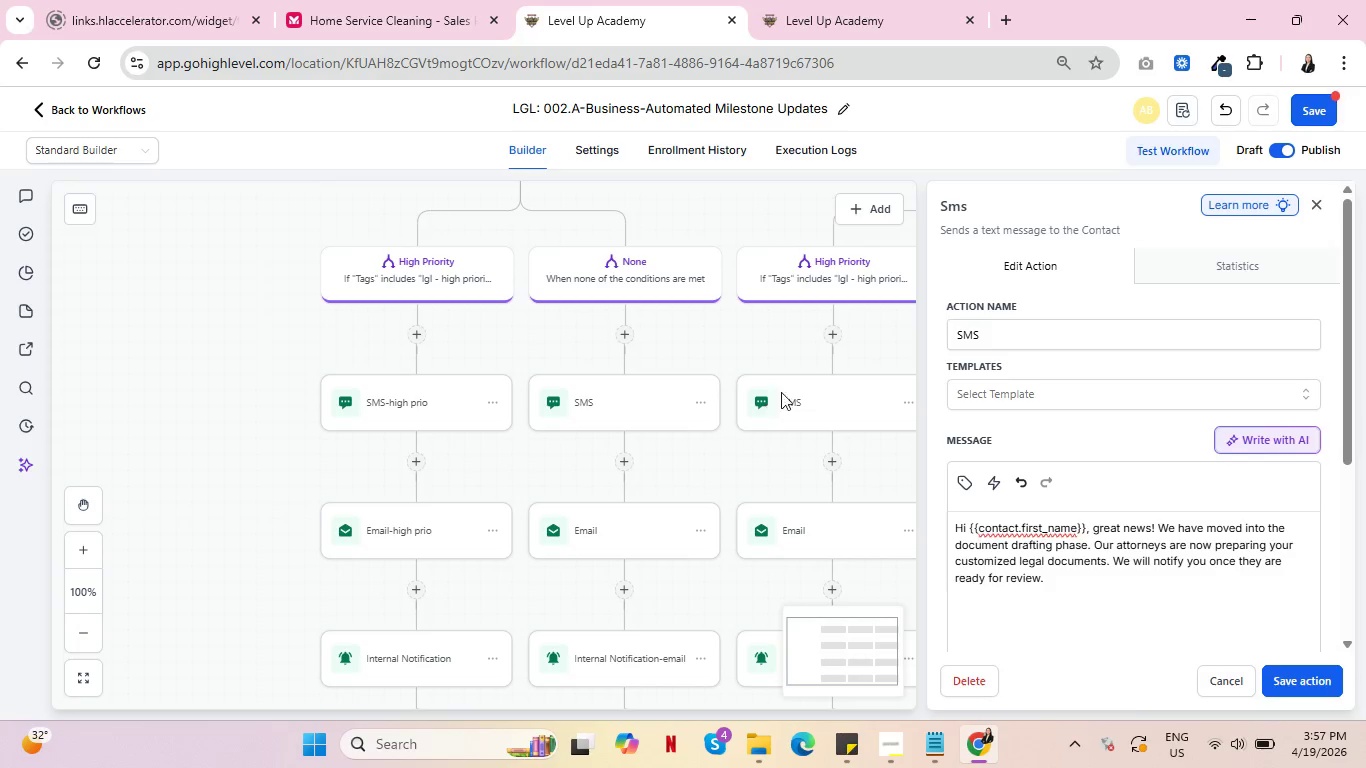 
left_click([806, 398])
 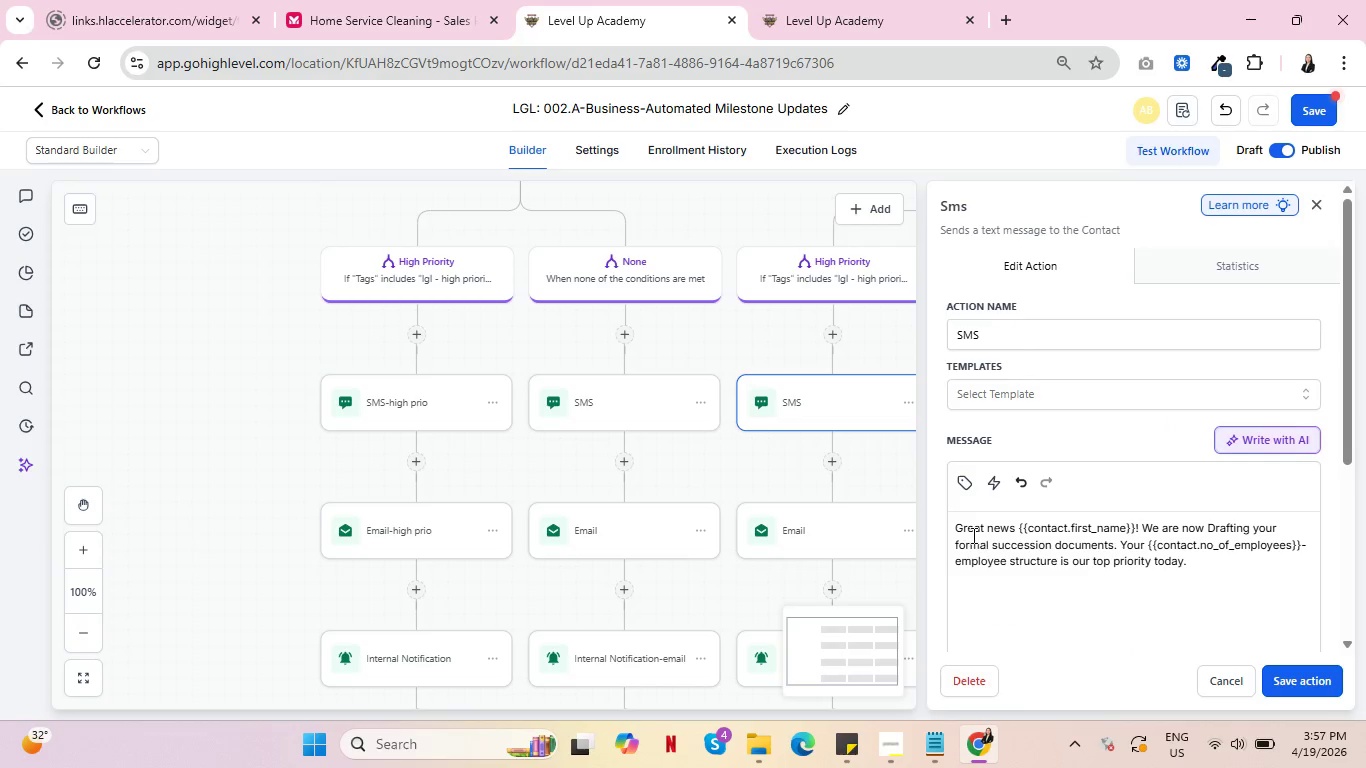 
left_click_drag(start_coordinate=[954, 531], to_coordinate=[1200, 561])
 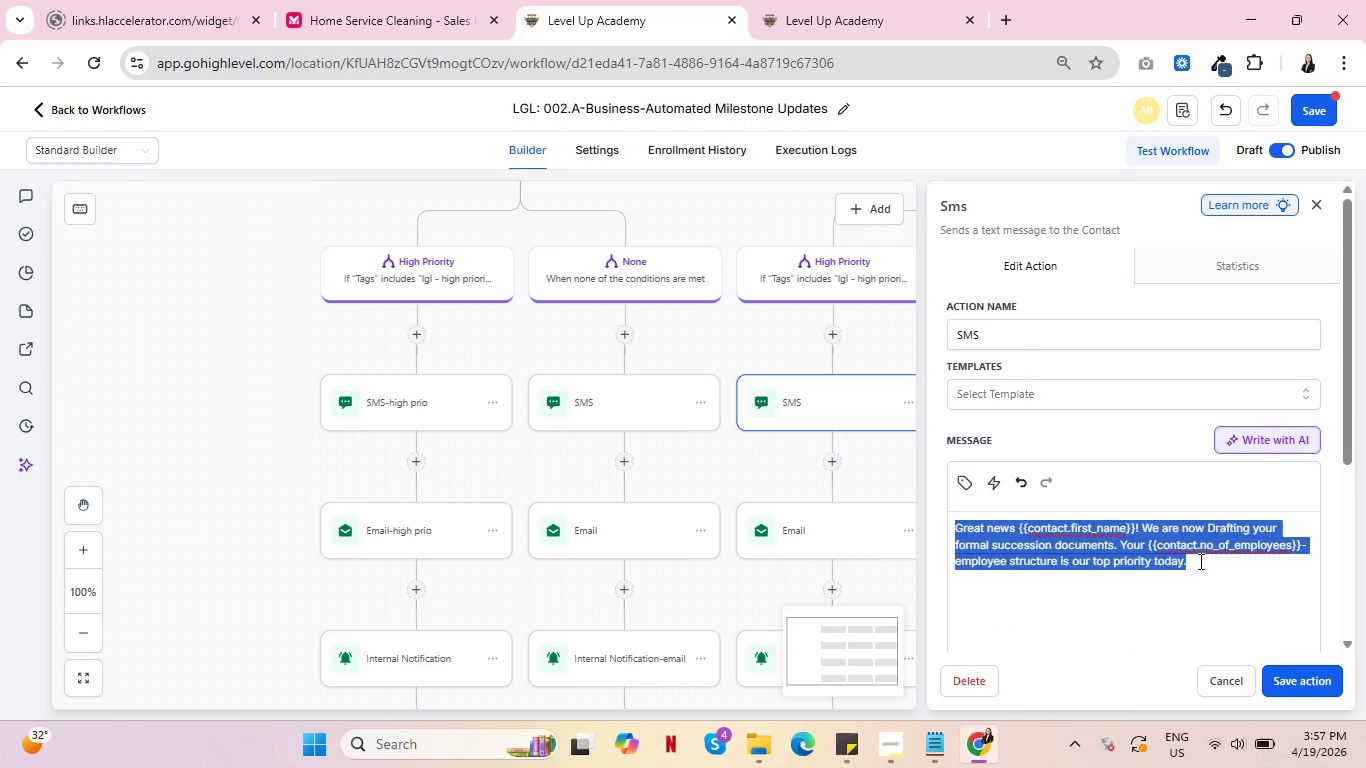 
key(Control+C)
 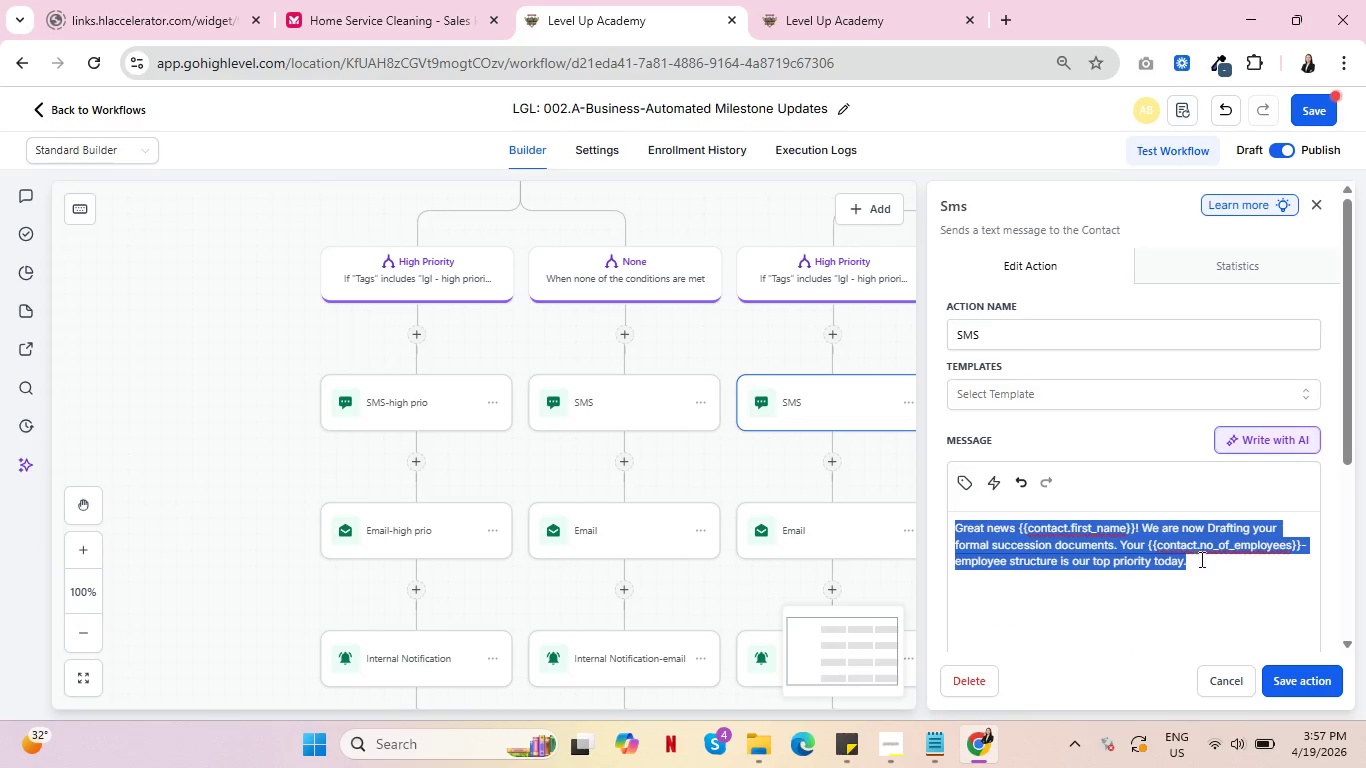 
key(Control+C)
 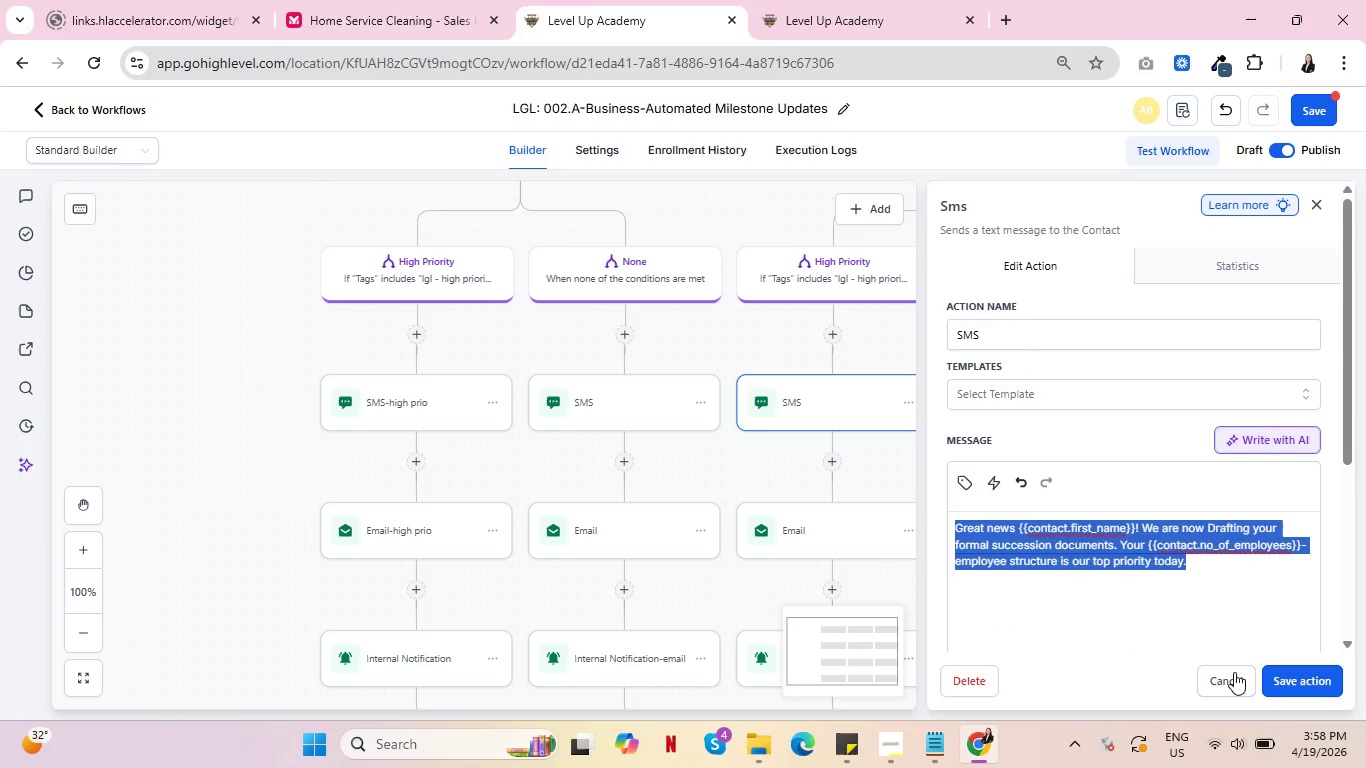 
left_click([1234, 672])
 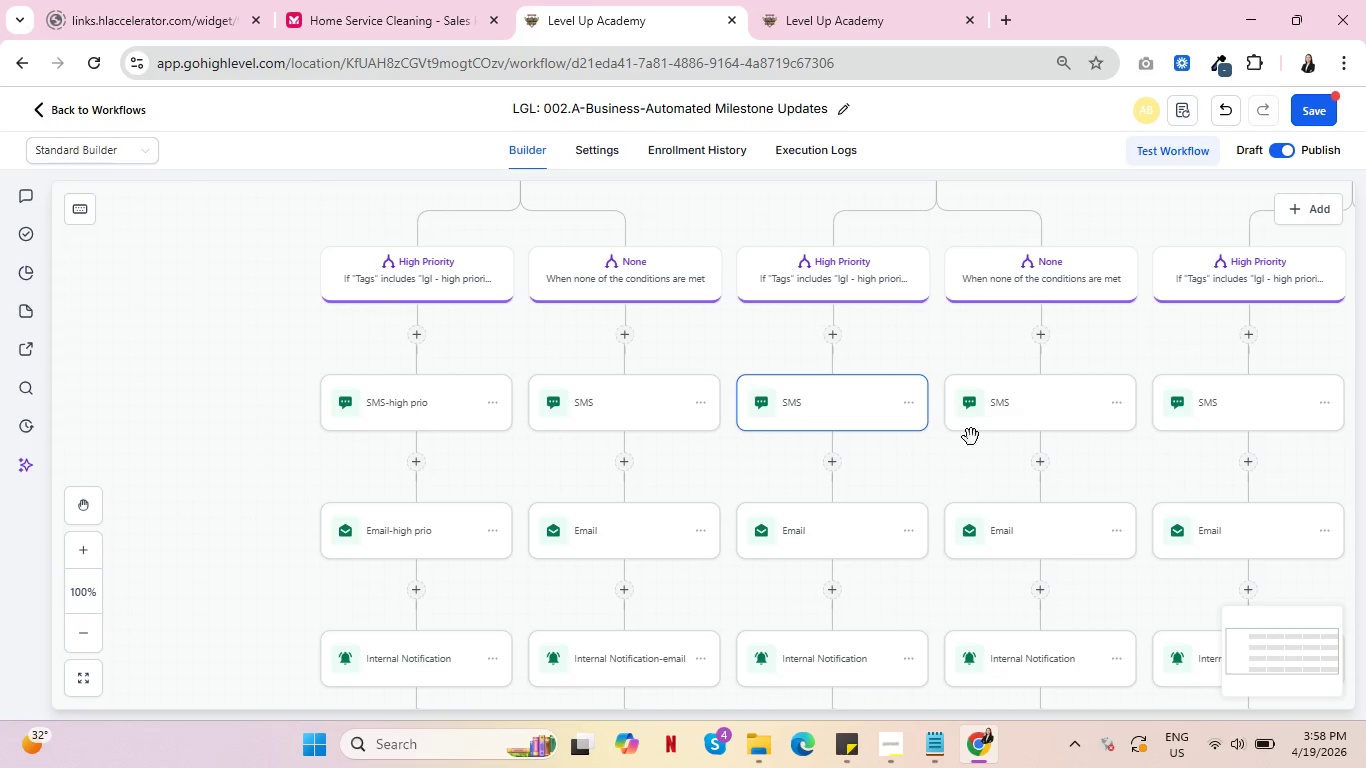 
left_click([1032, 419])
 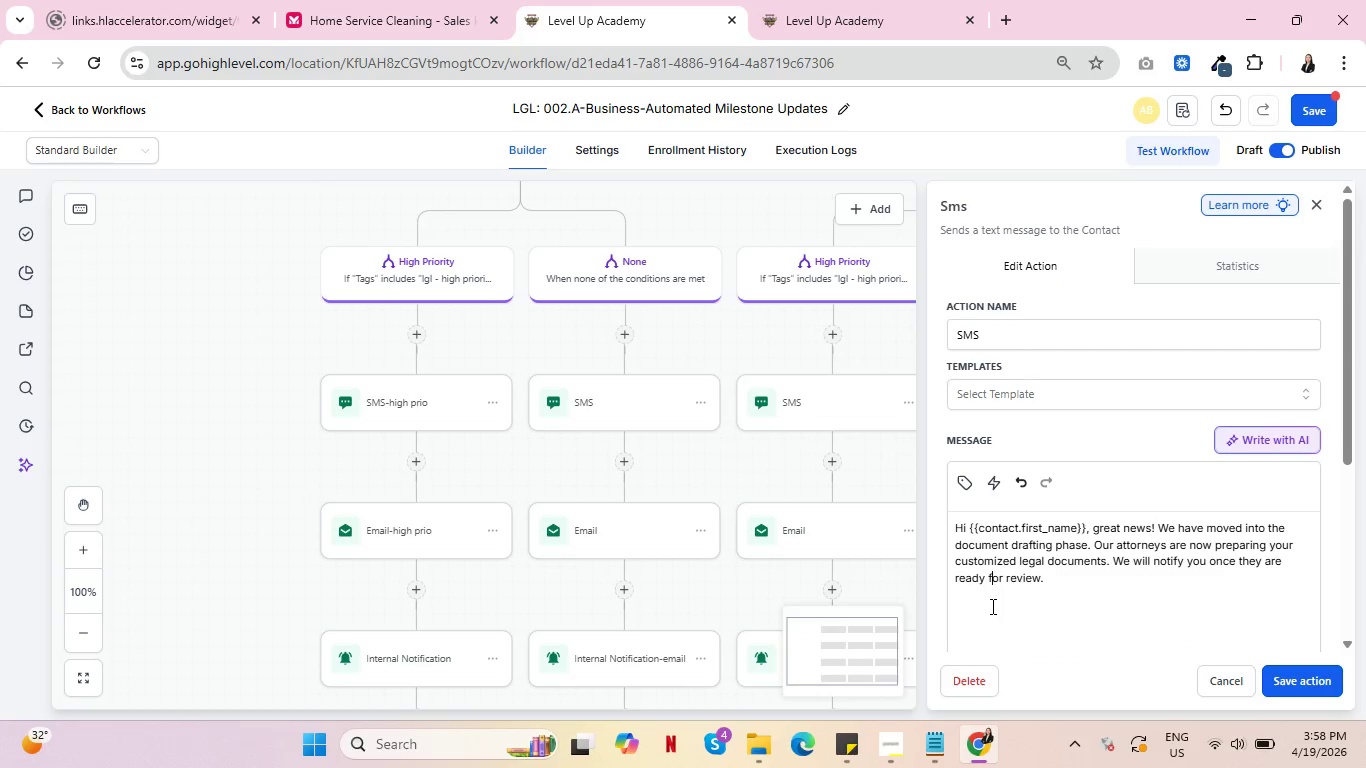 
double_click([991, 611])
 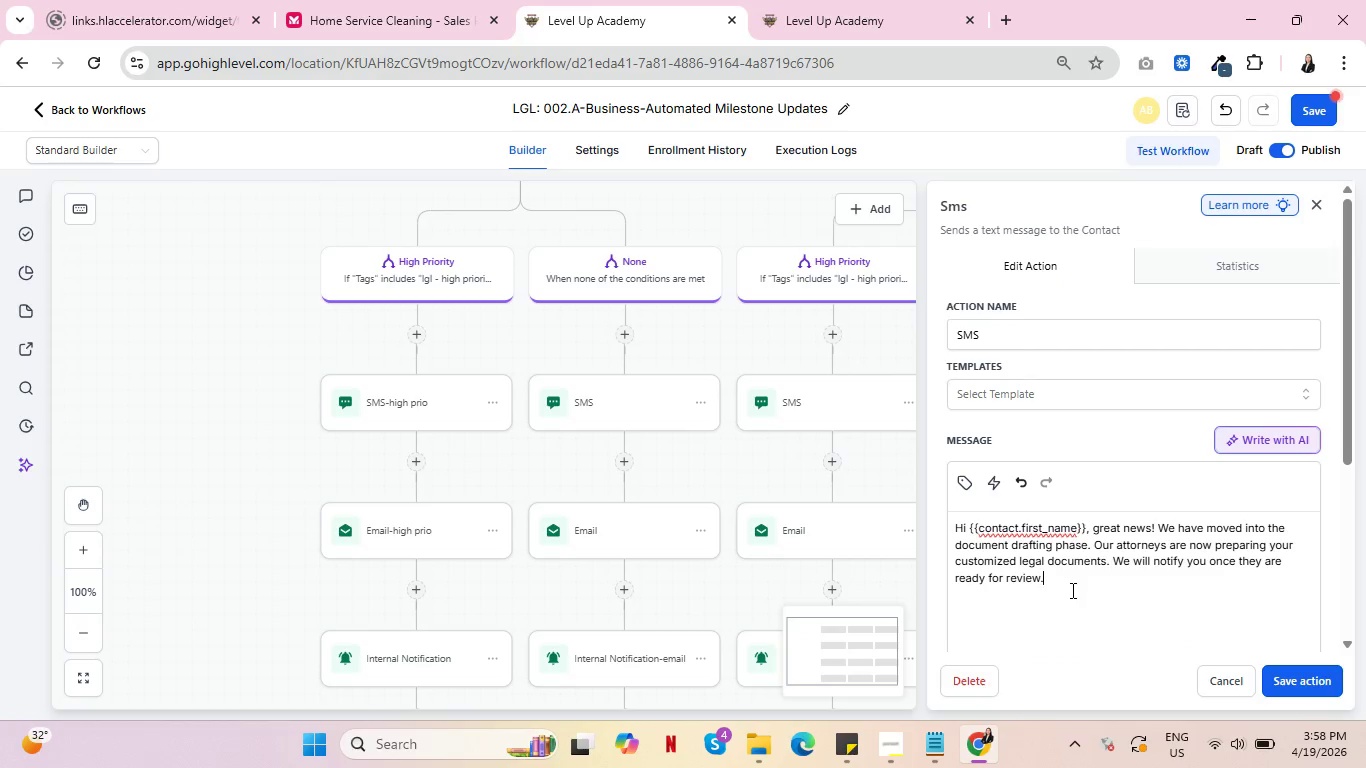 
scroll: coordinate [1088, 573], scroll_direction: down, amount: 1.0
 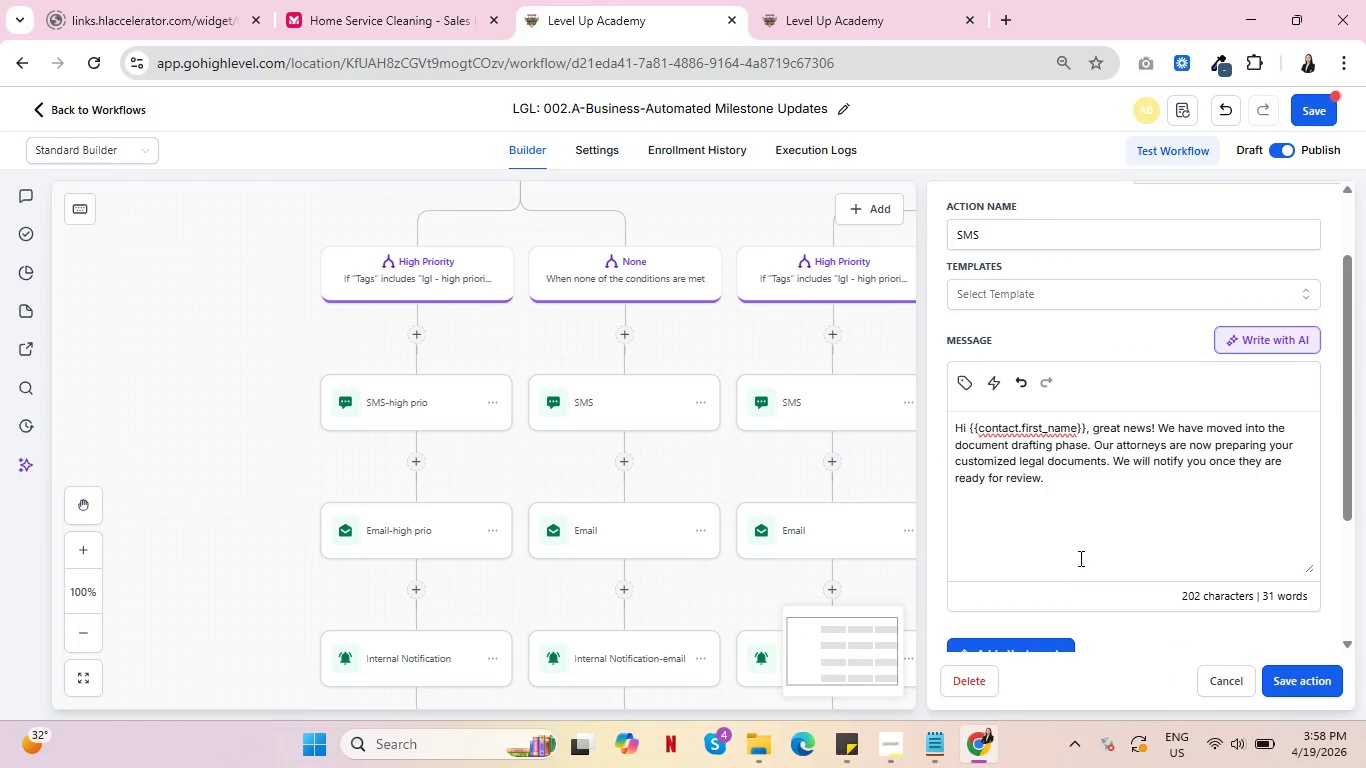 
key(Enter)
 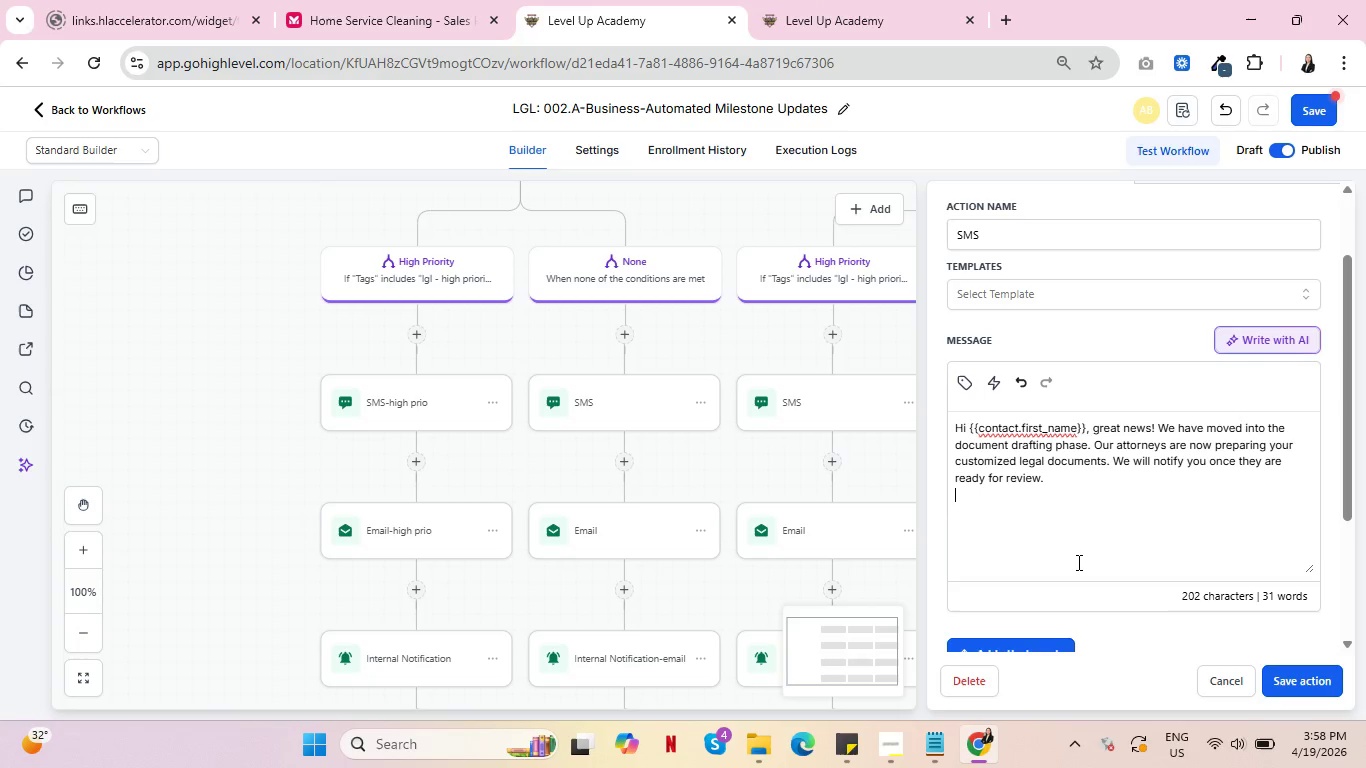 
key(Enter)
 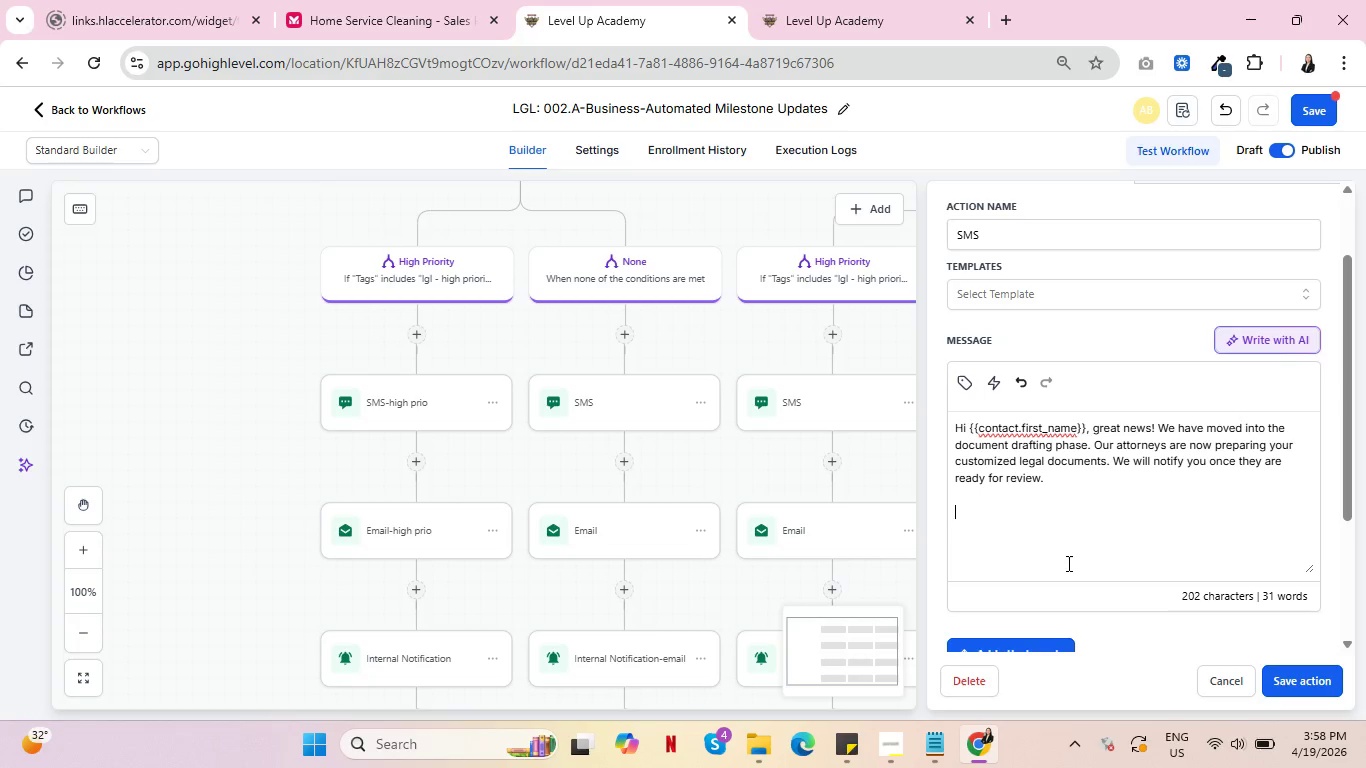 
key(Control+V)
 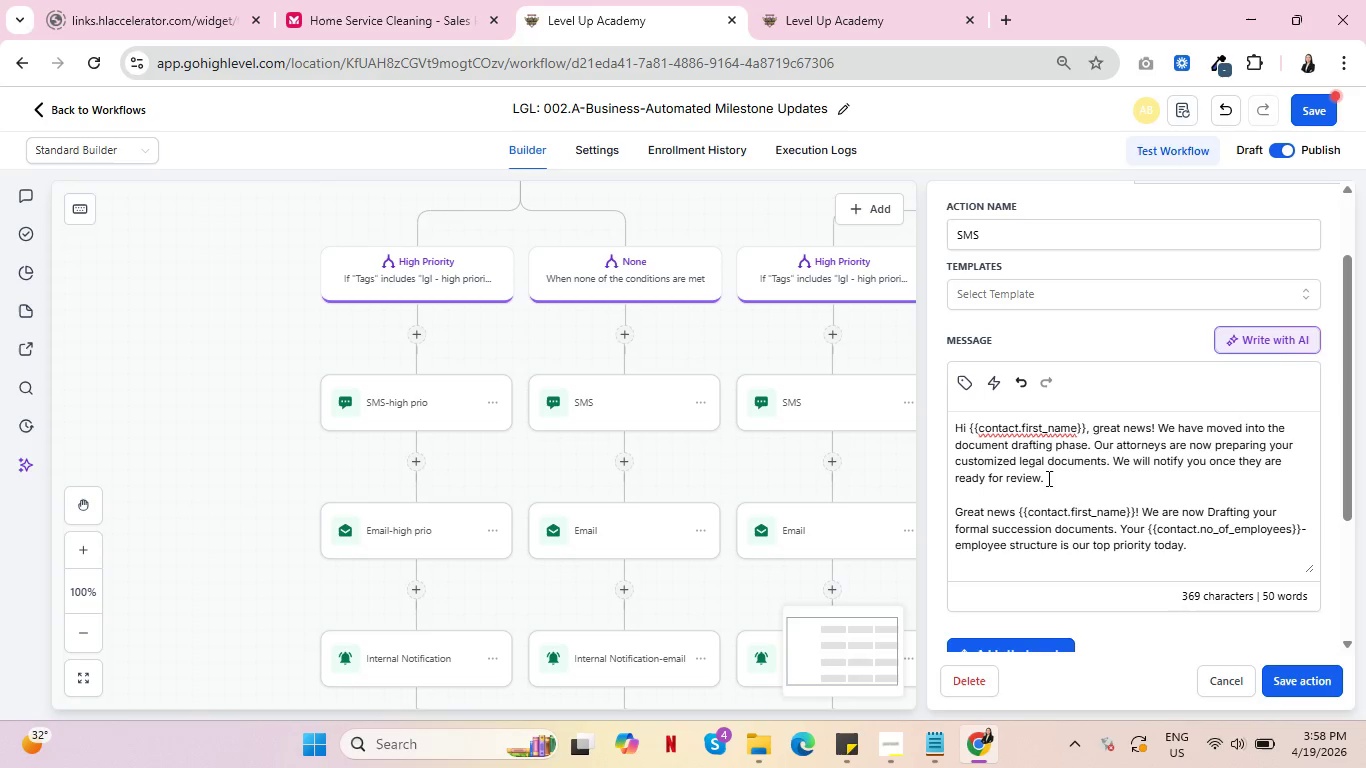 
left_click_drag(start_coordinate=[1049, 480], to_coordinate=[941, 425])
 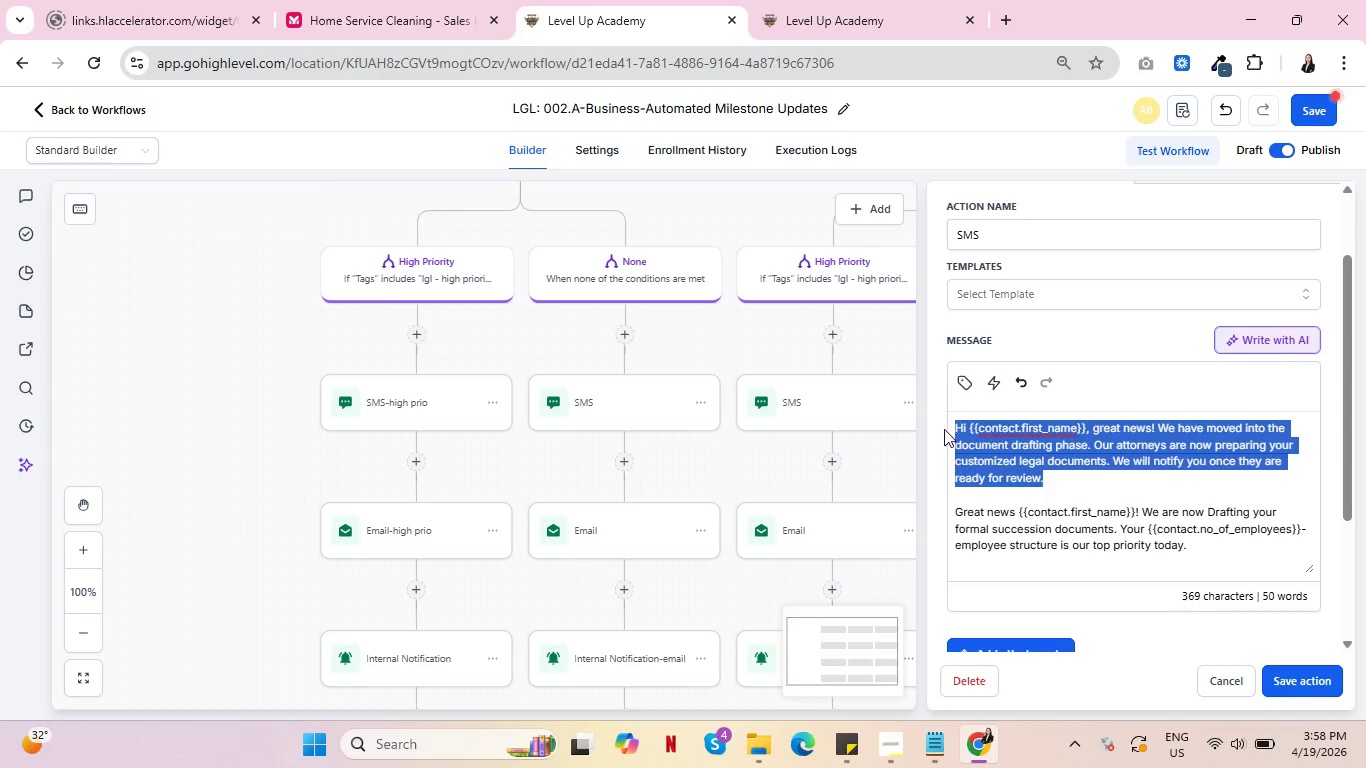 
key(Control+X)
 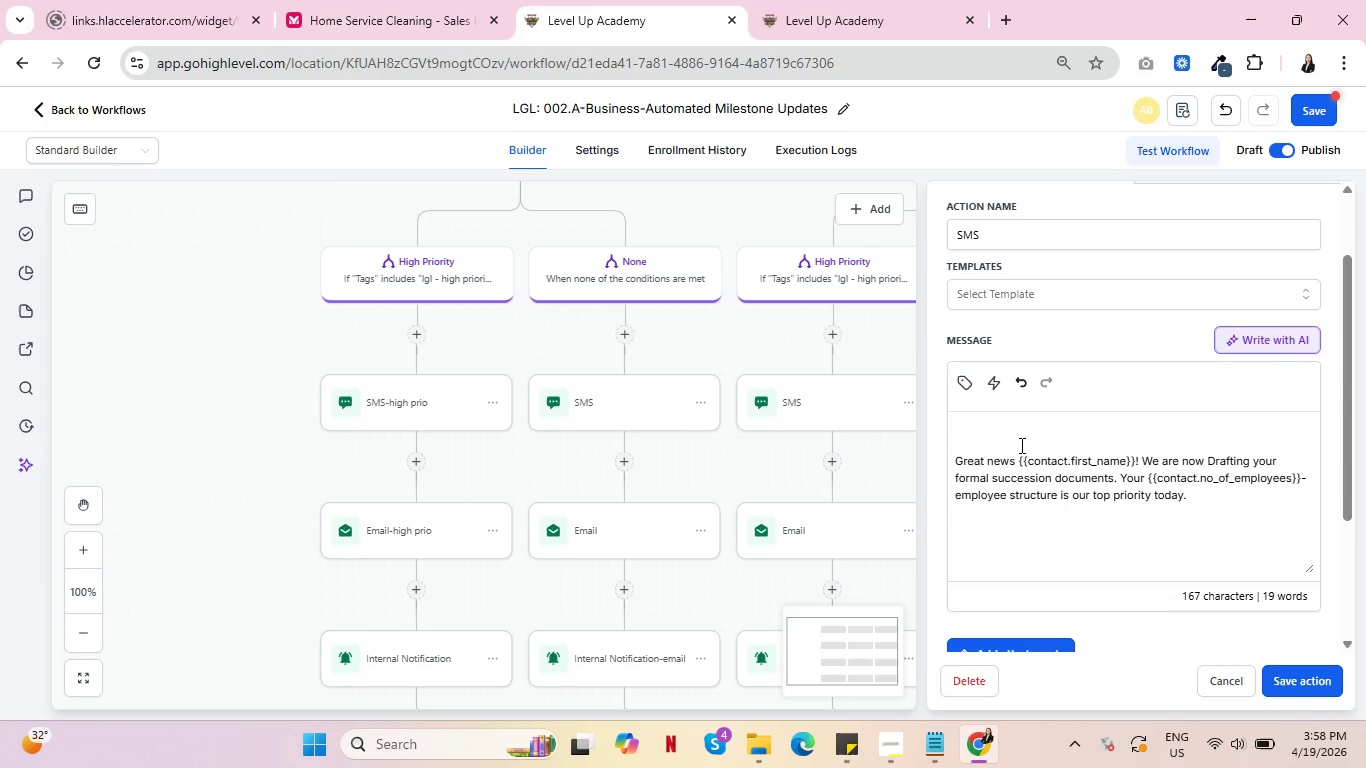 
key(Delete)
 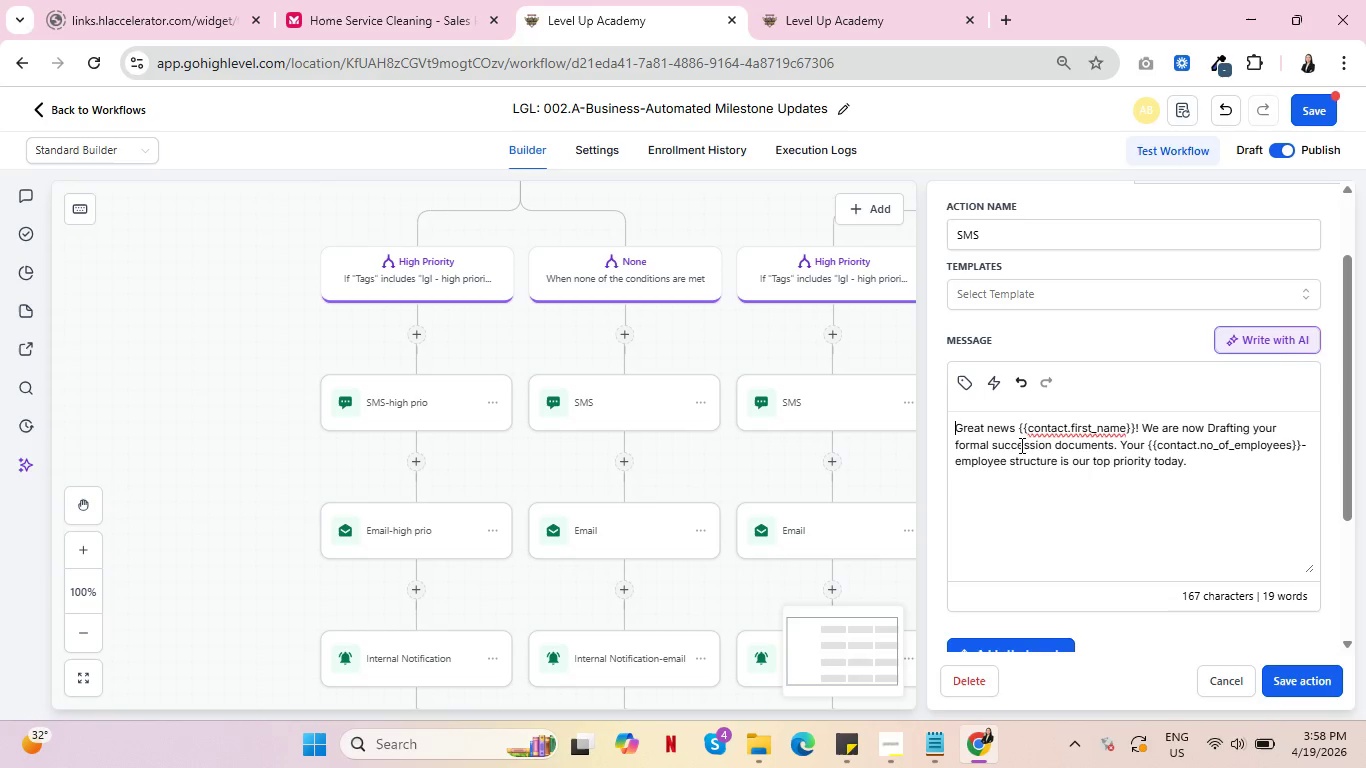 
key(Delete)
 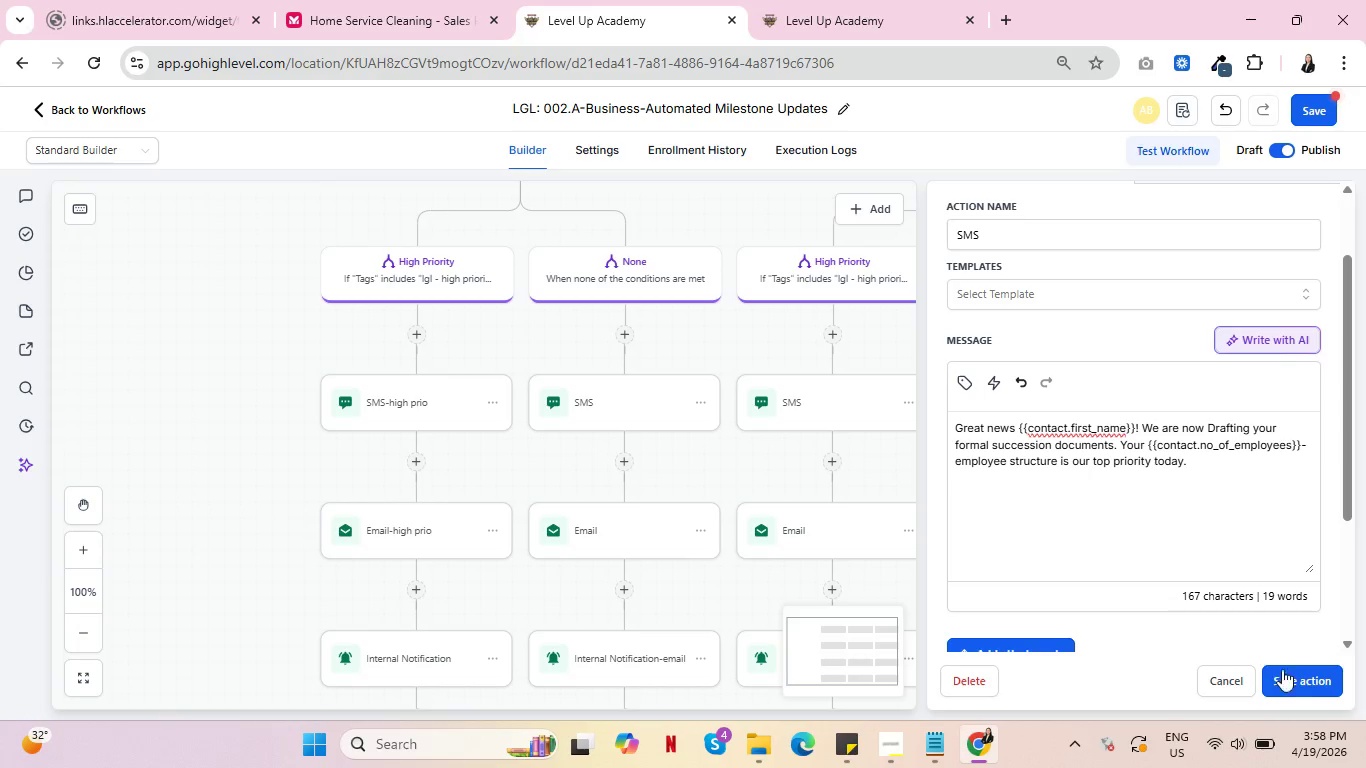 
left_click([1293, 676])
 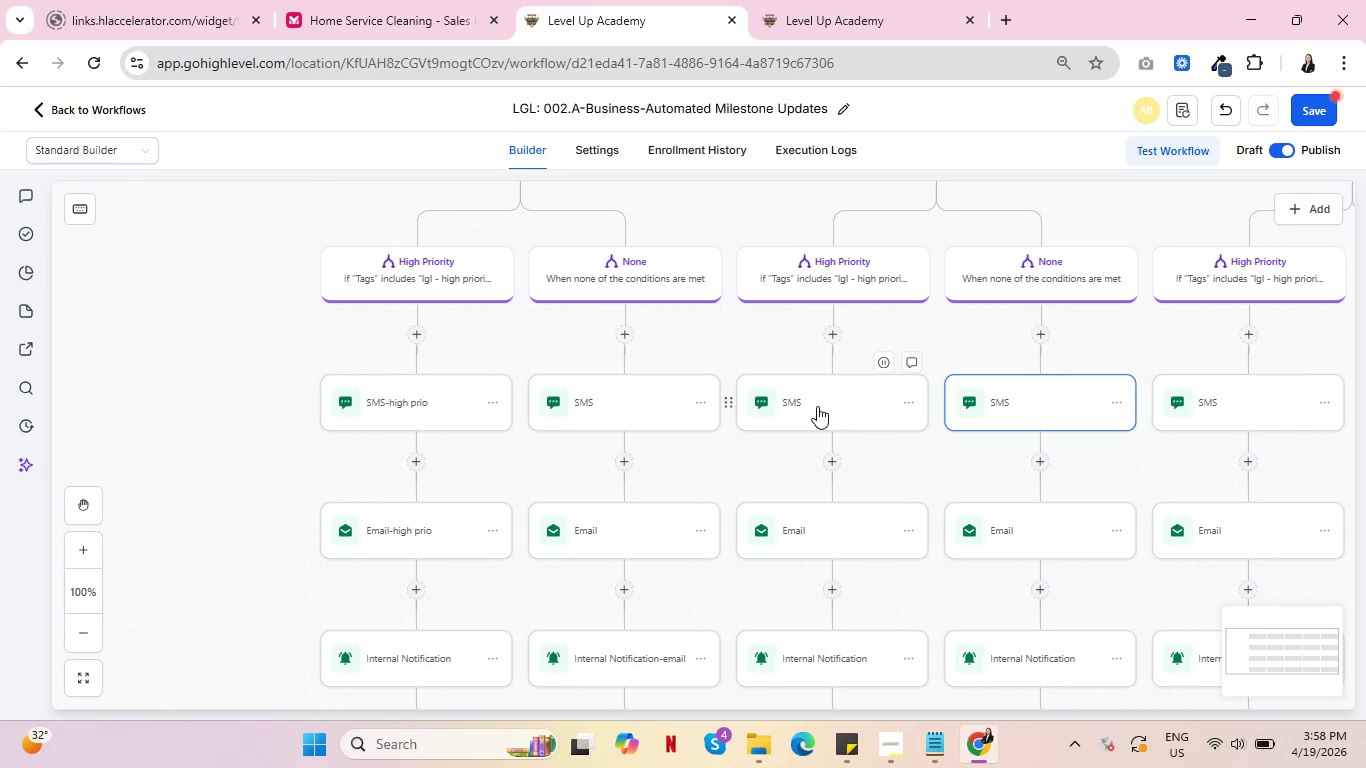 
left_click([817, 406])
 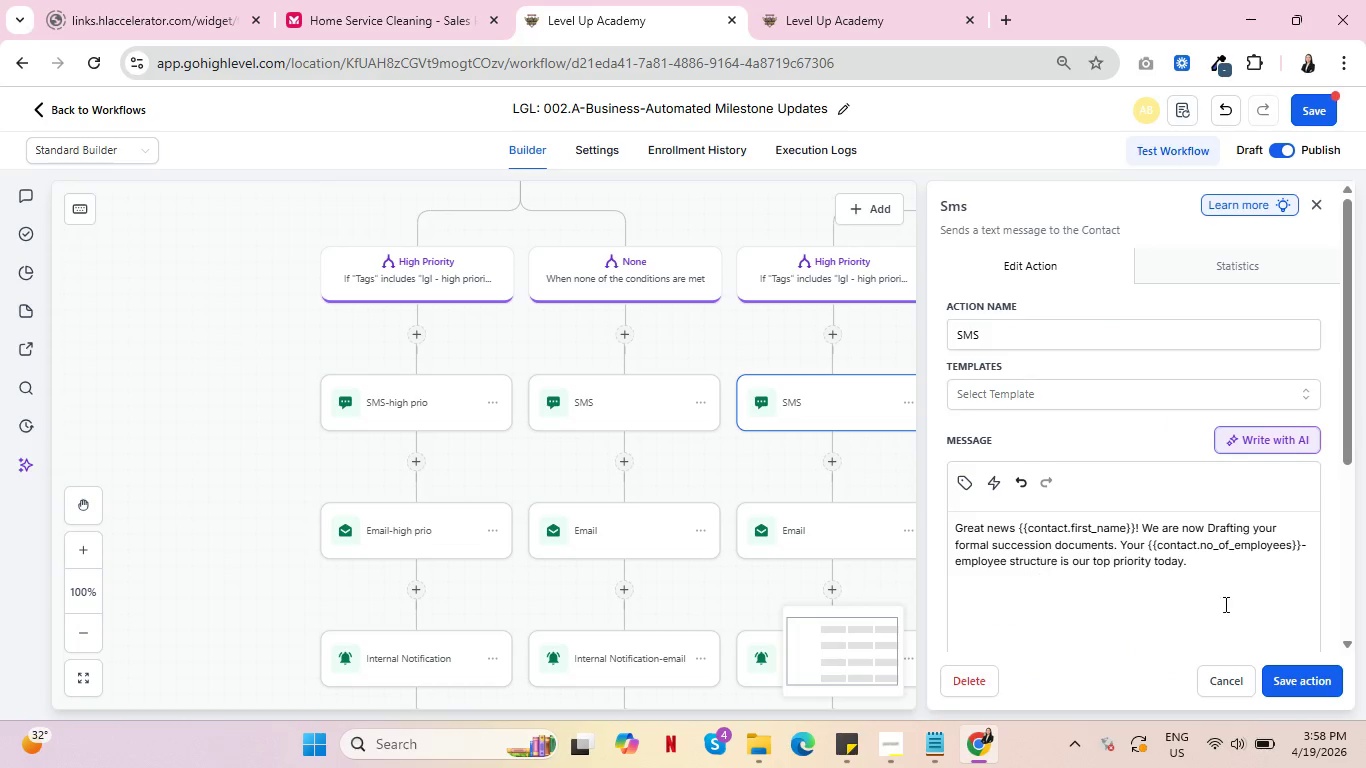 
left_click_drag(start_coordinate=[1209, 564], to_coordinate=[937, 515])
 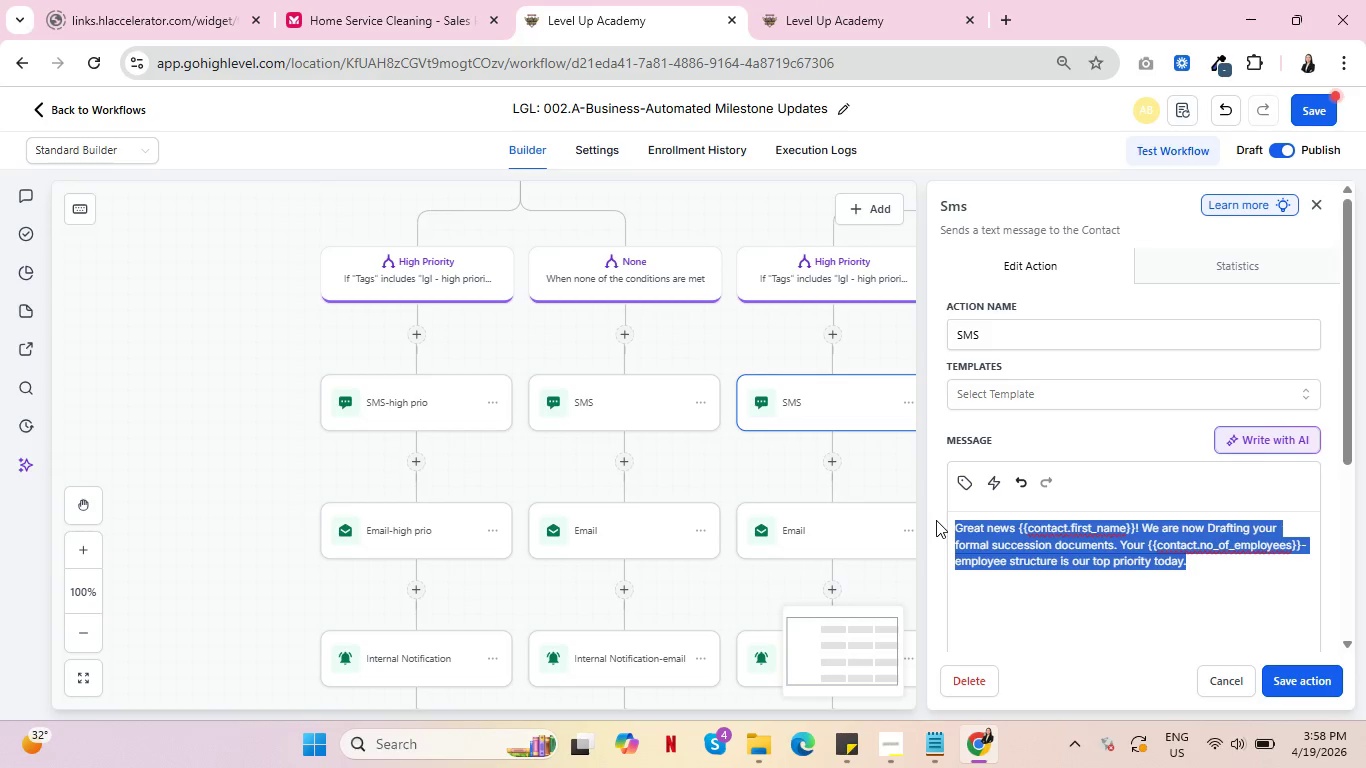 
hold_key(key=ControlLeft, duration=1.52)
 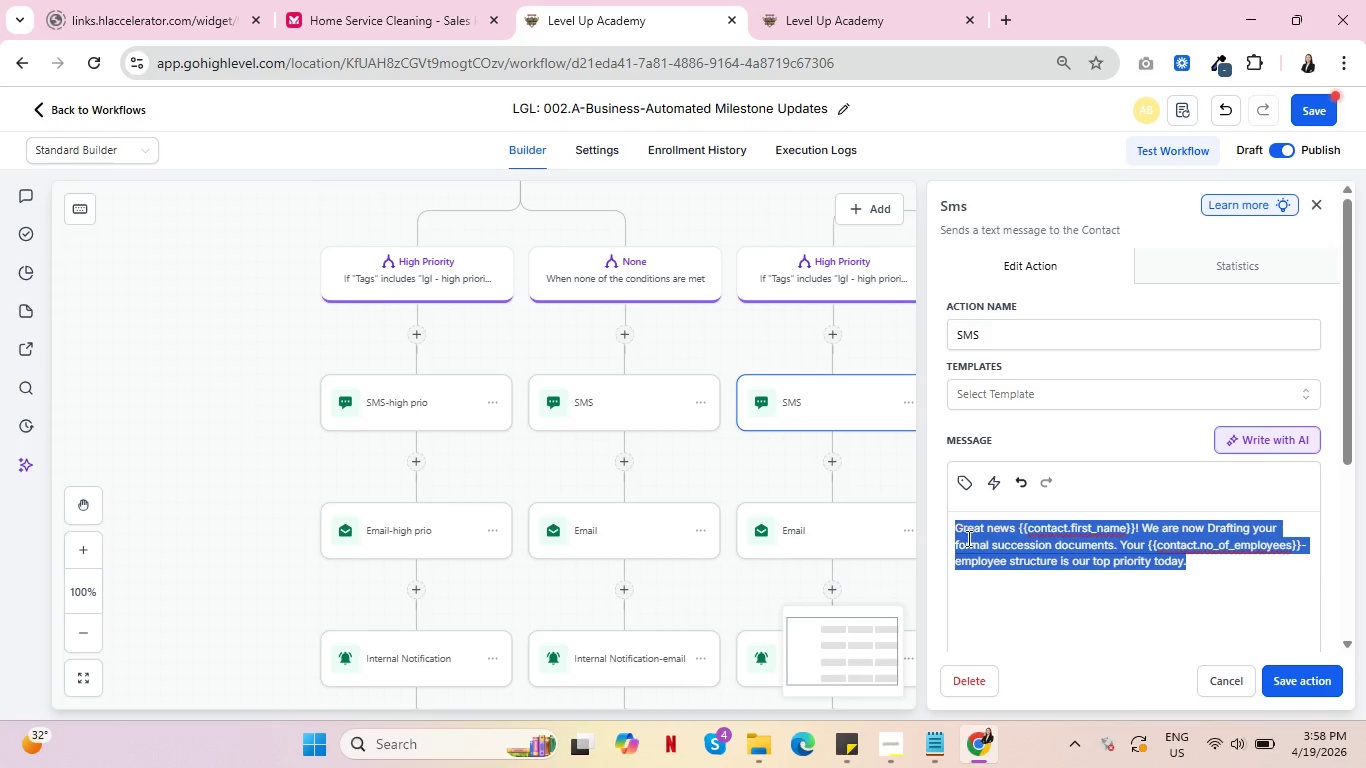 
hold_key(key=ControlLeft, duration=0.59)
 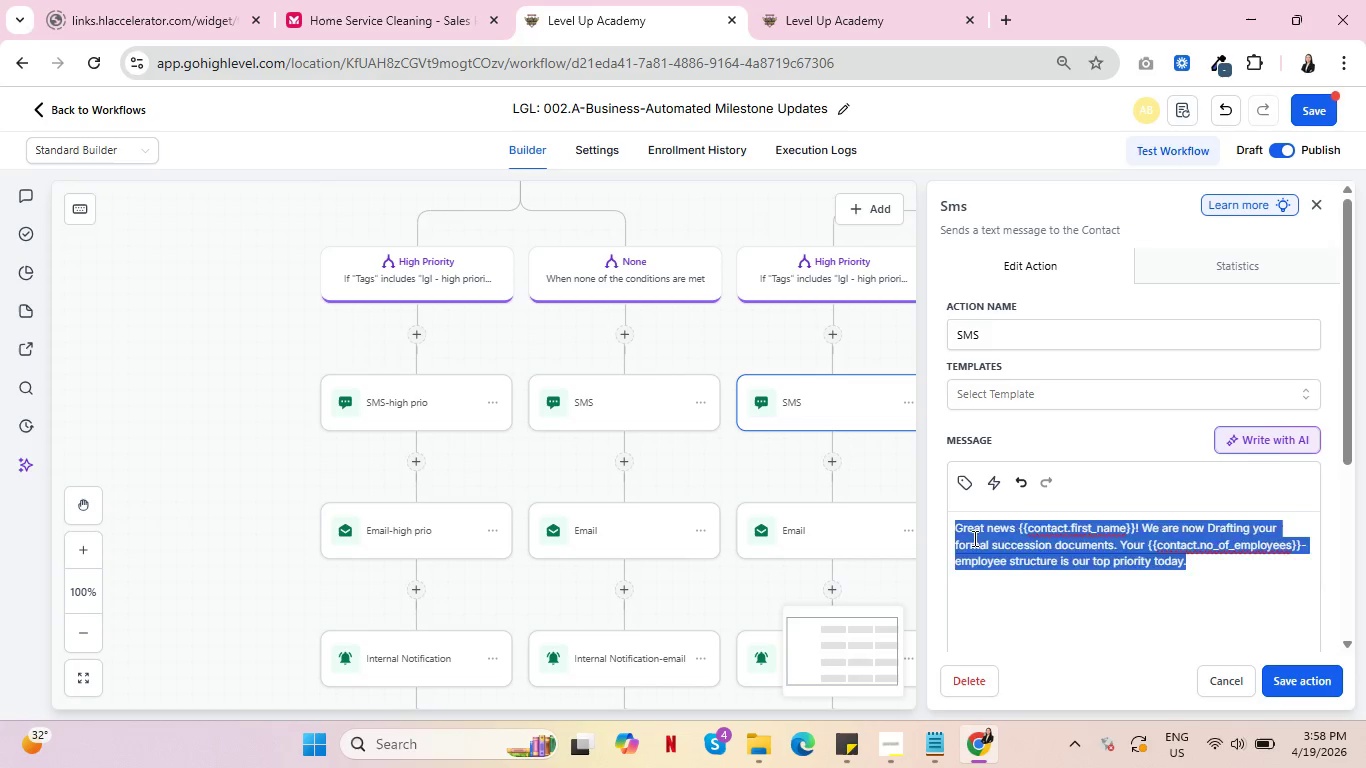 
left_click([973, 538])
 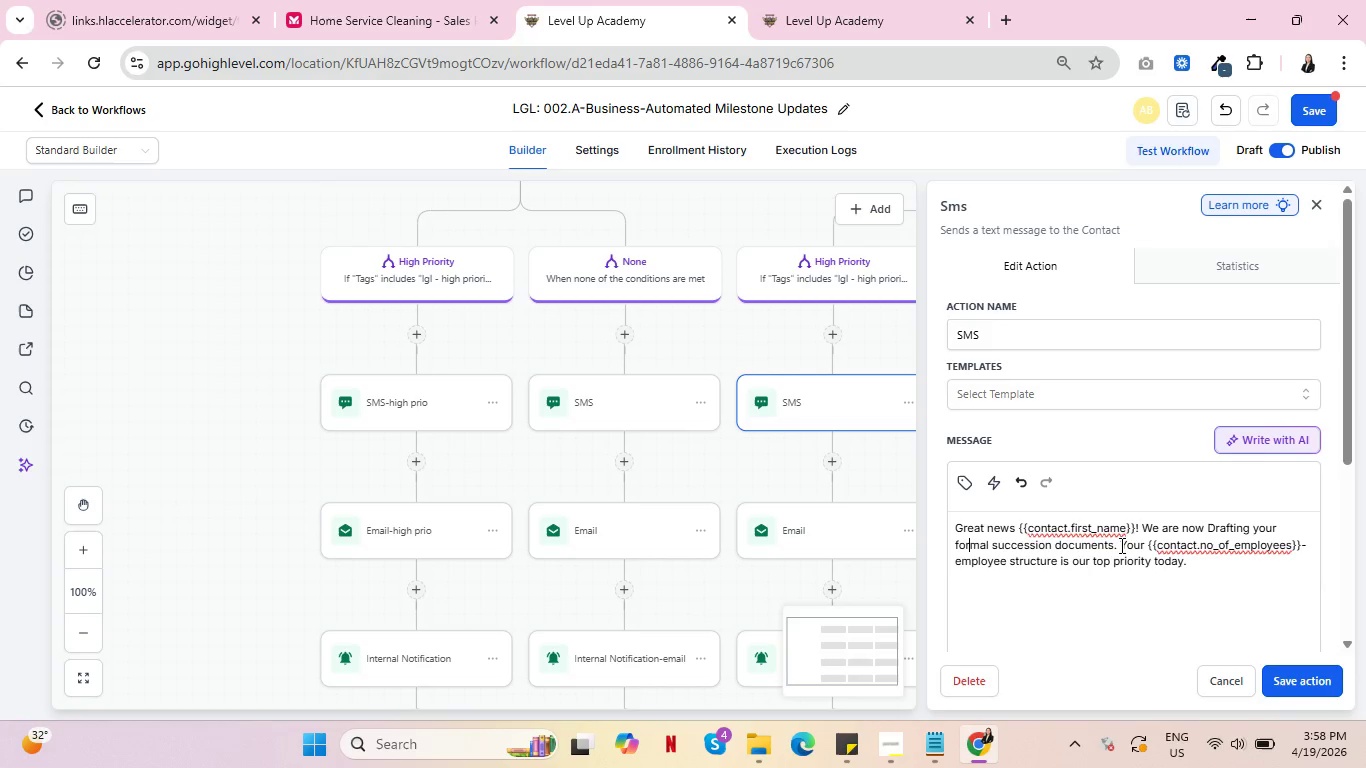 
left_click_drag(start_coordinate=[1117, 545], to_coordinate=[944, 524])
 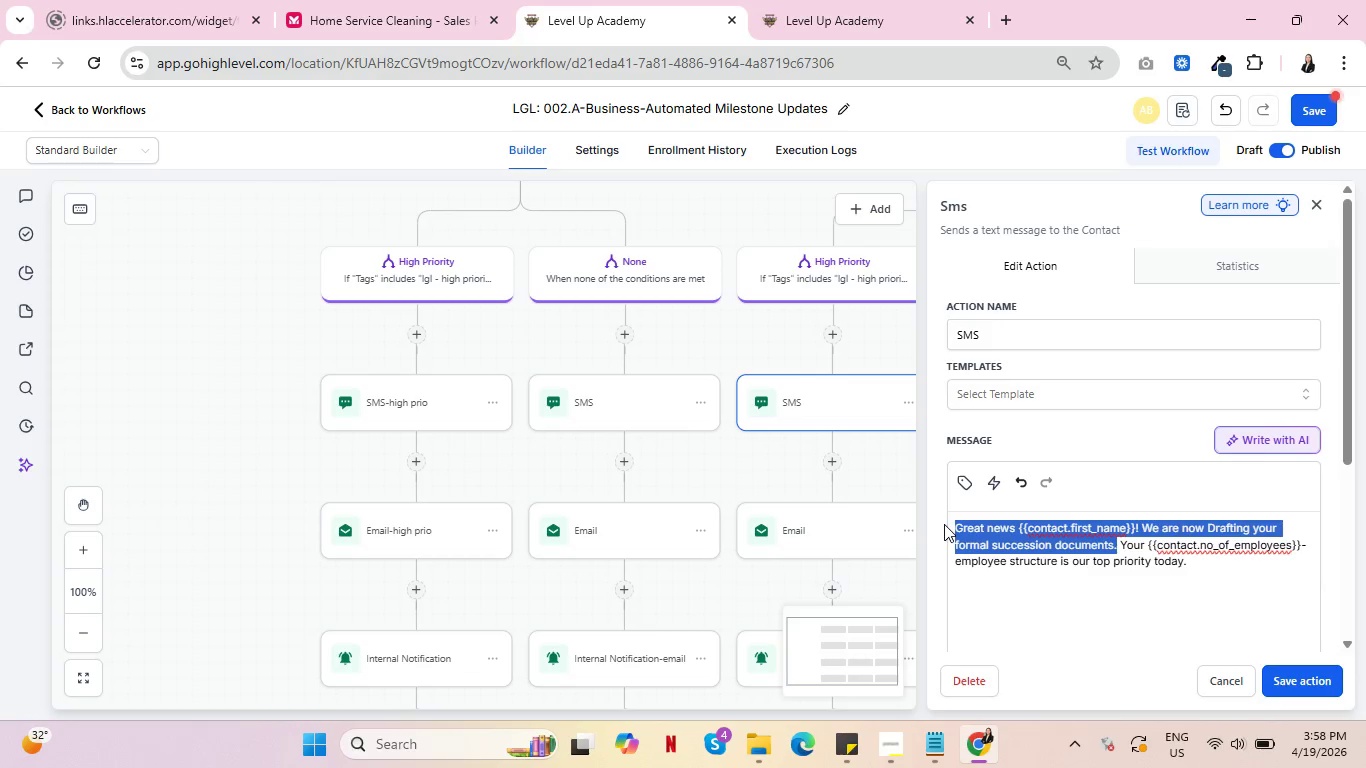 
key(Control+V)
 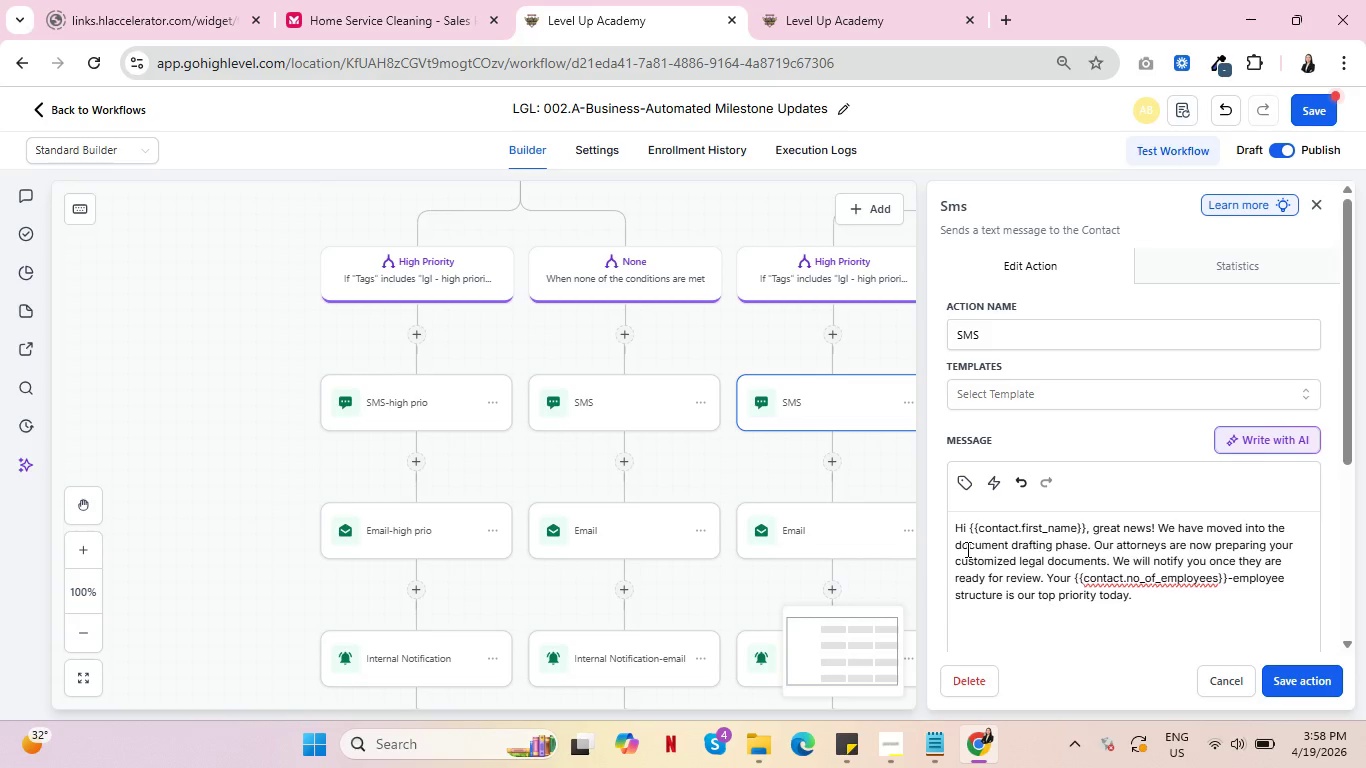 
wait(6.5)
 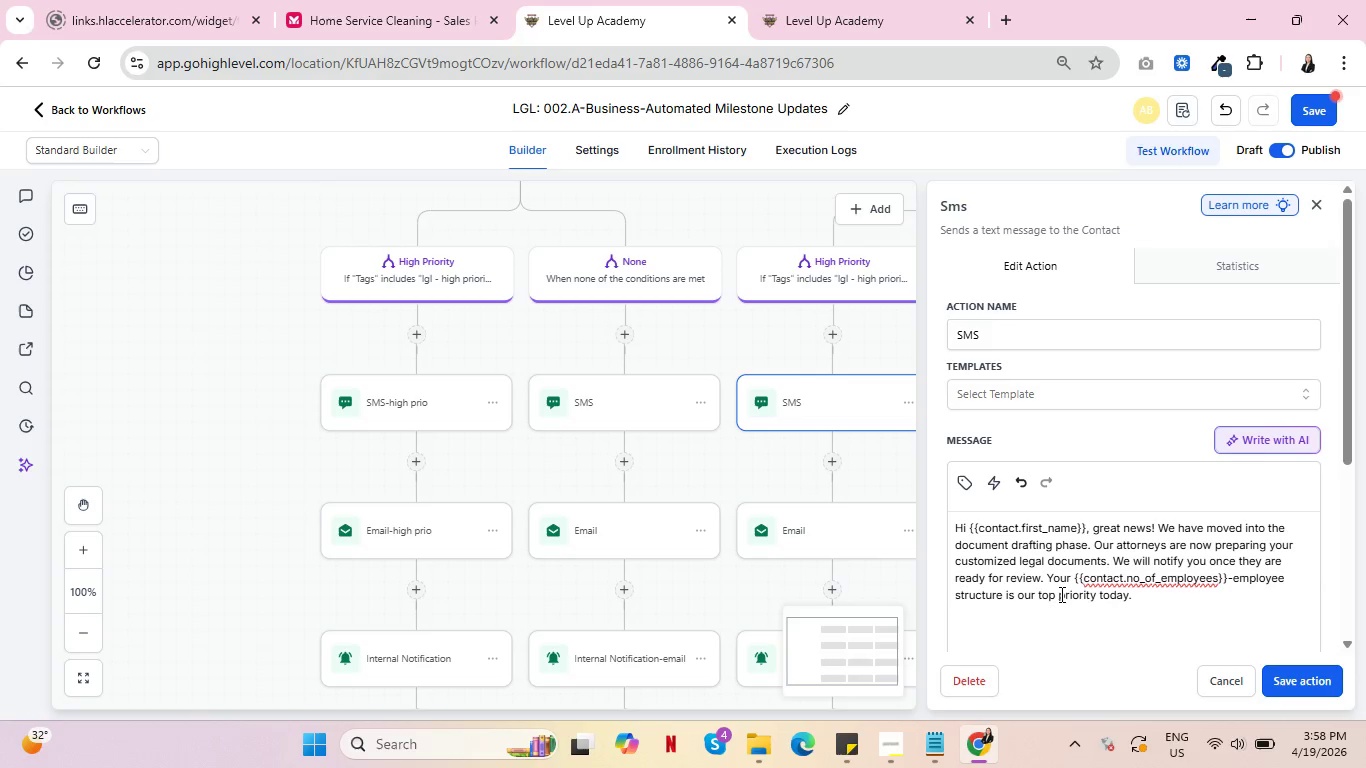 
left_click([956, 549])
 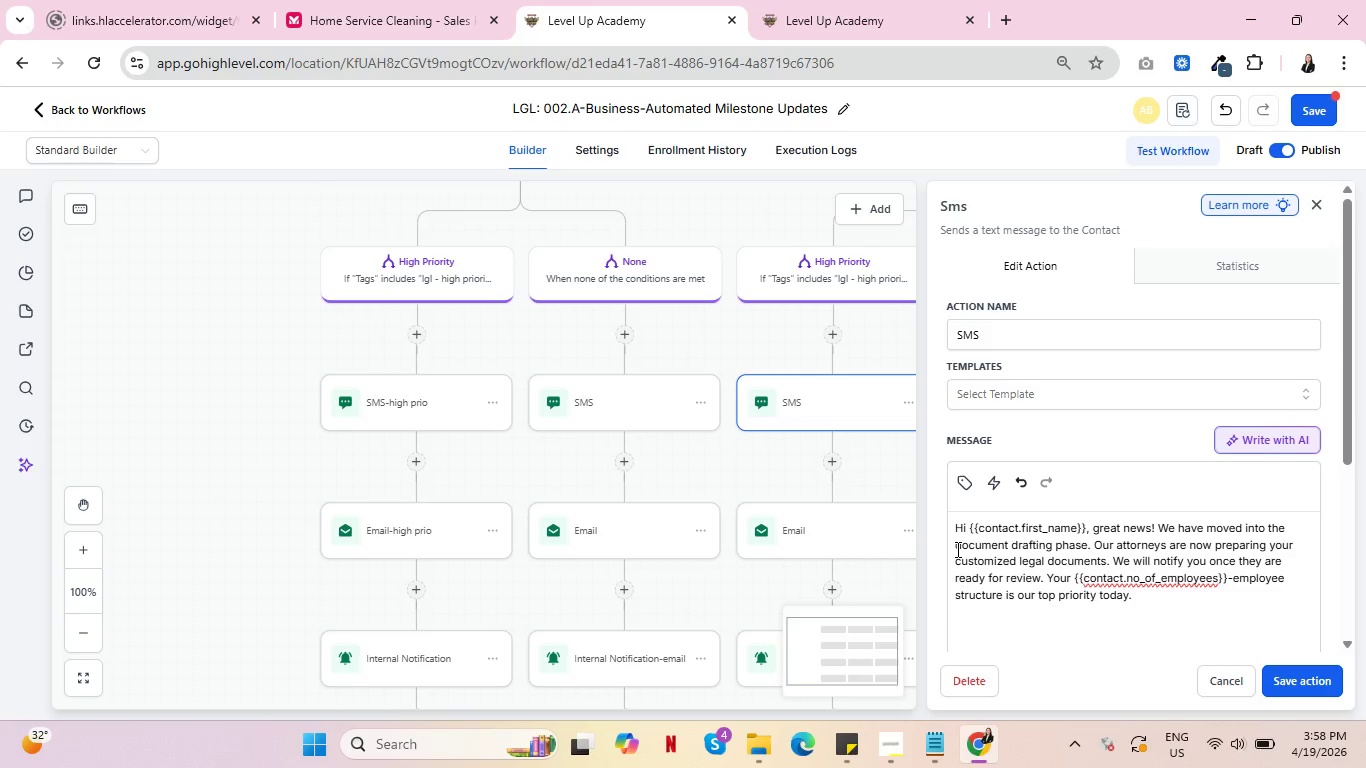 
type(Priority [Delete]D)
 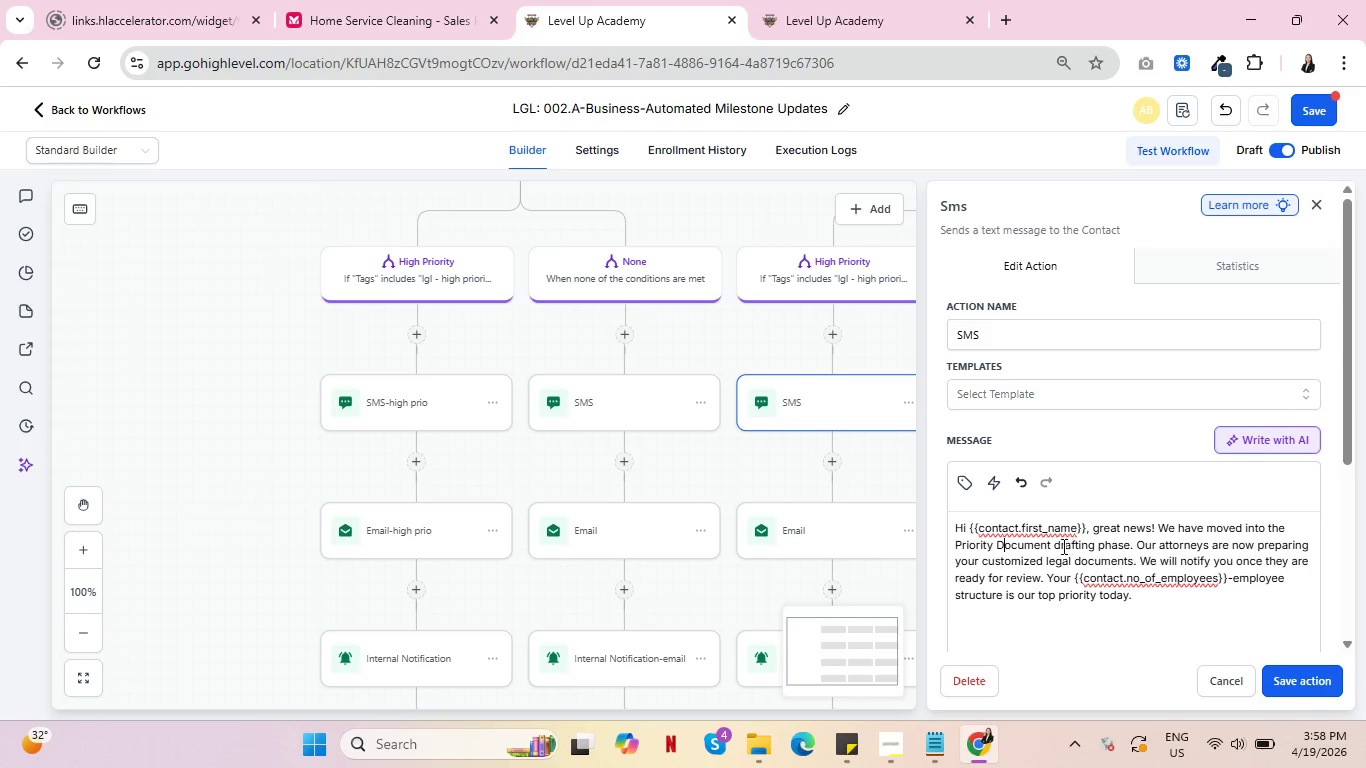 
left_click([1057, 546])
 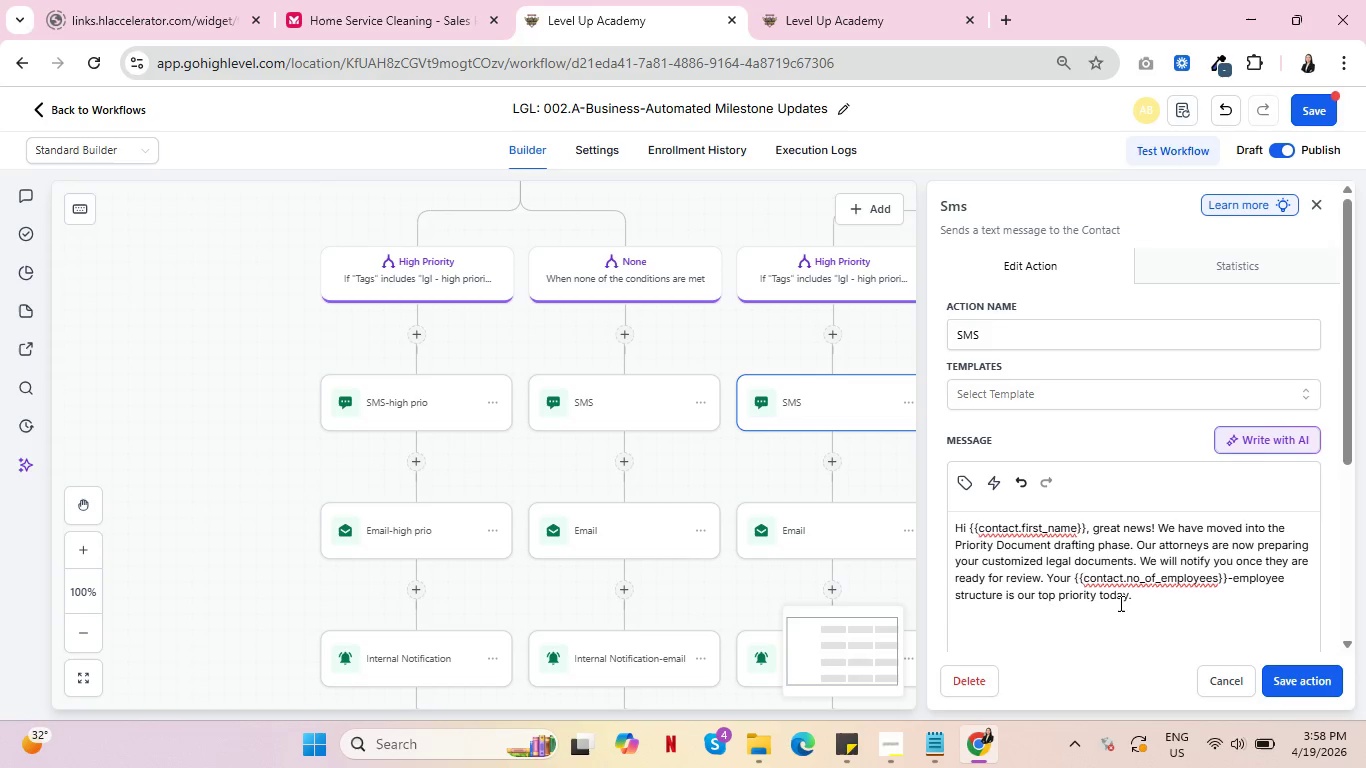 
key(Delete)
 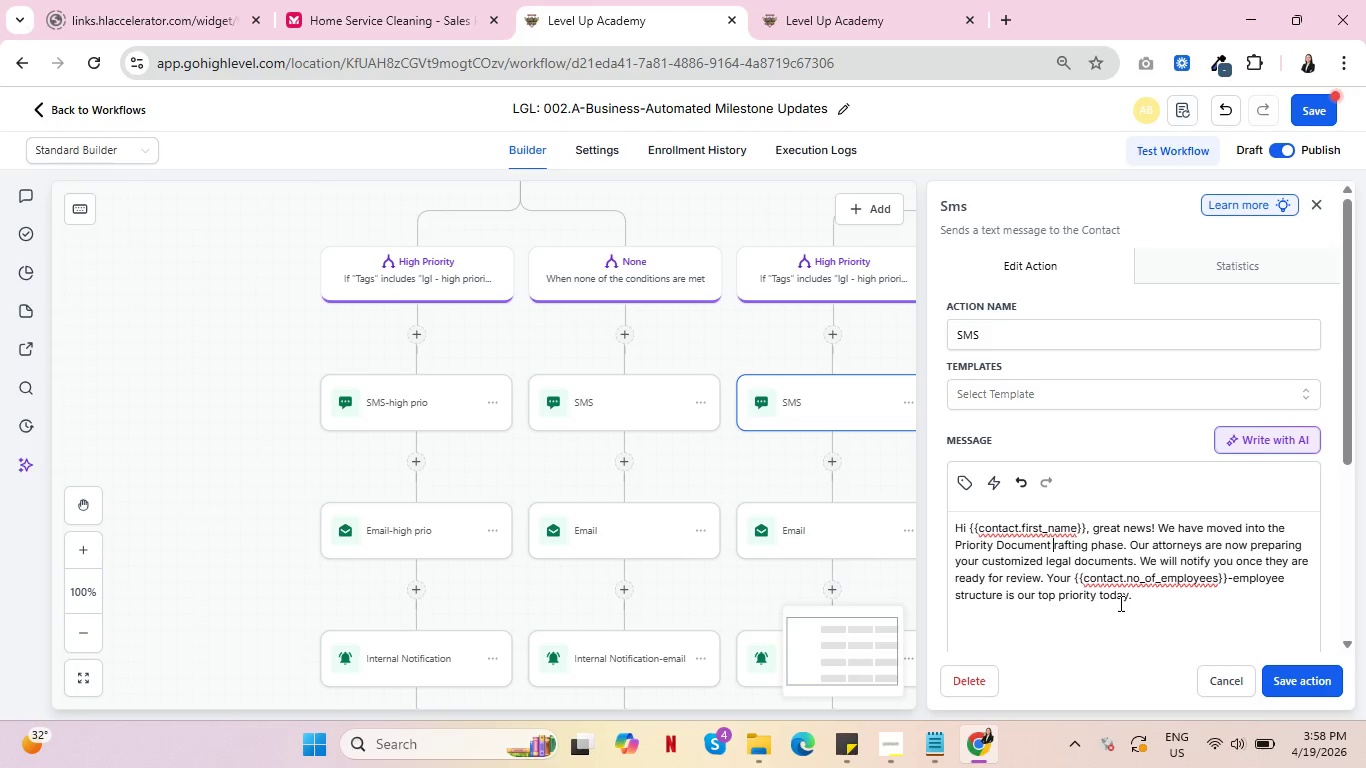 
key(Shift+ShiftRight)
 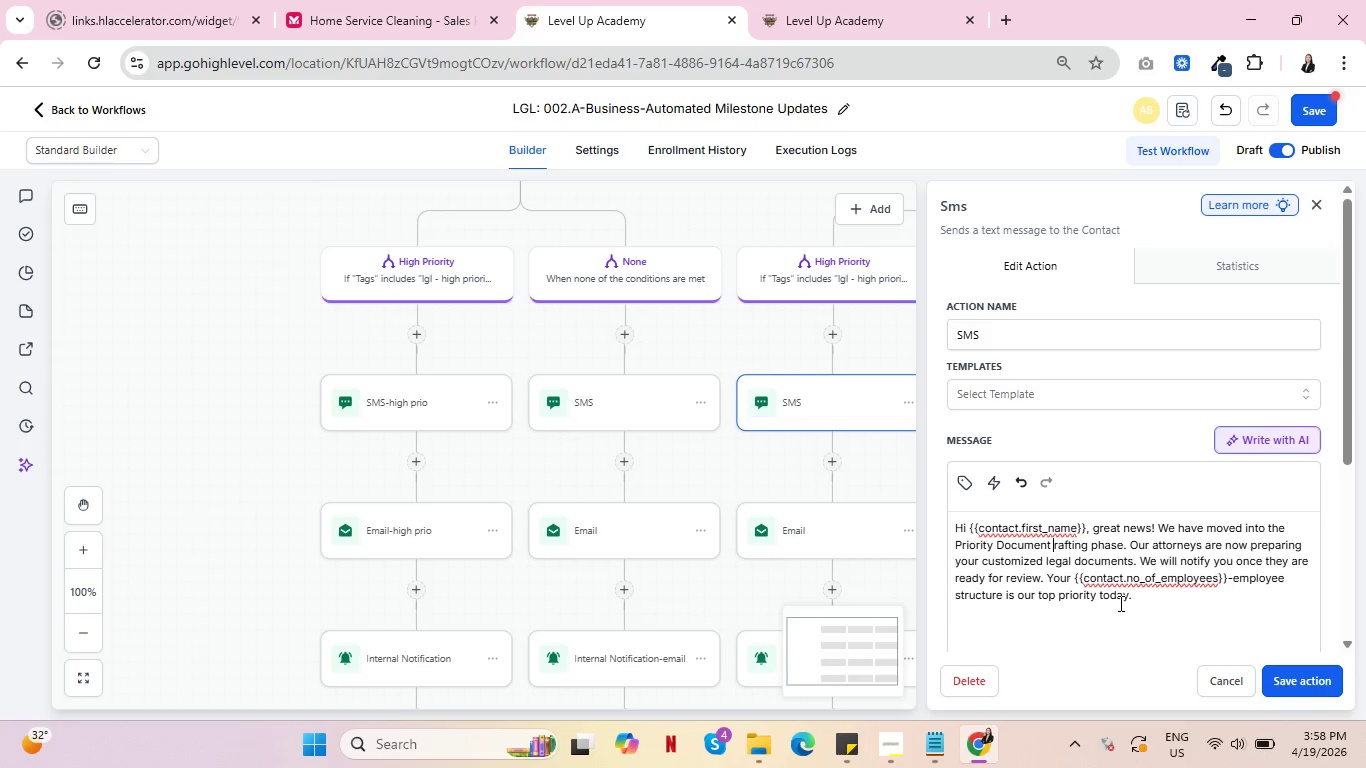 
key(Shift+D)
 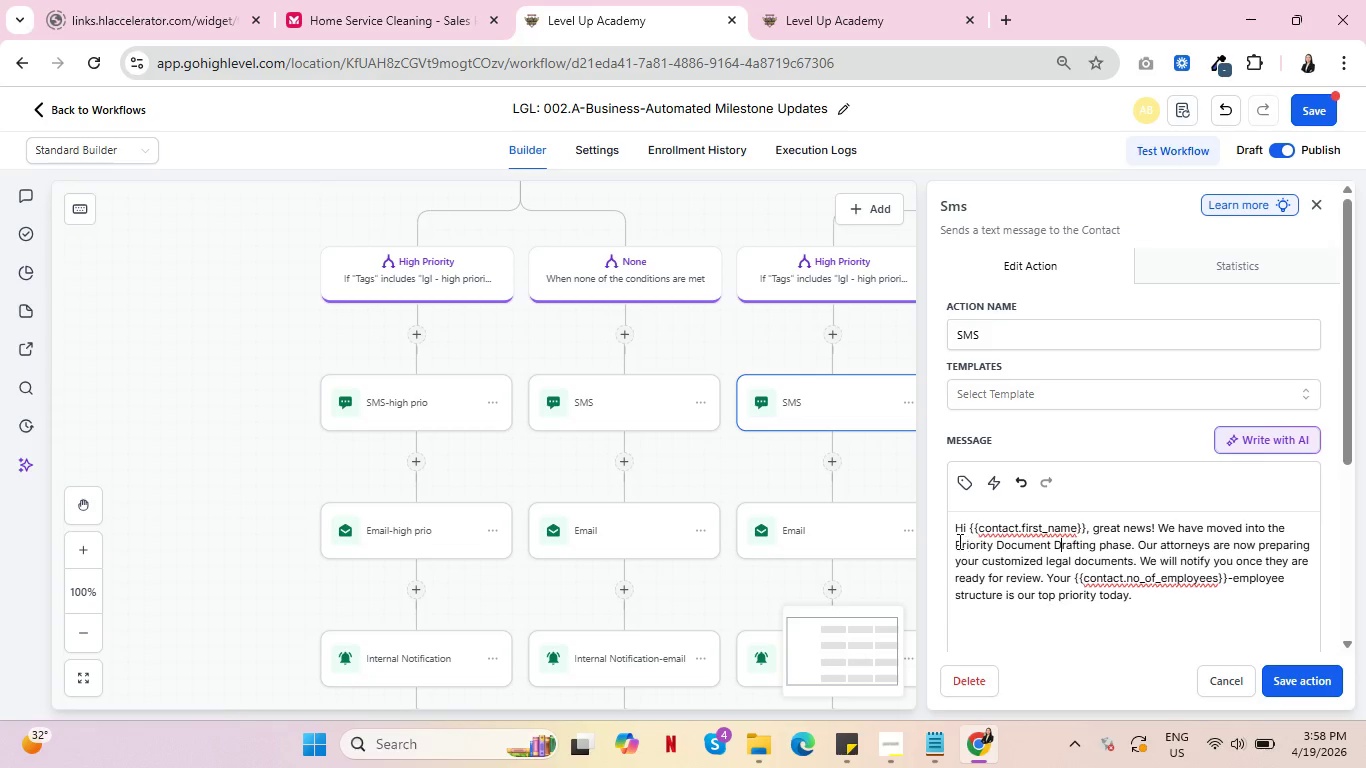 
left_click_drag(start_coordinate=[956, 541], to_coordinate=[1094, 549])
 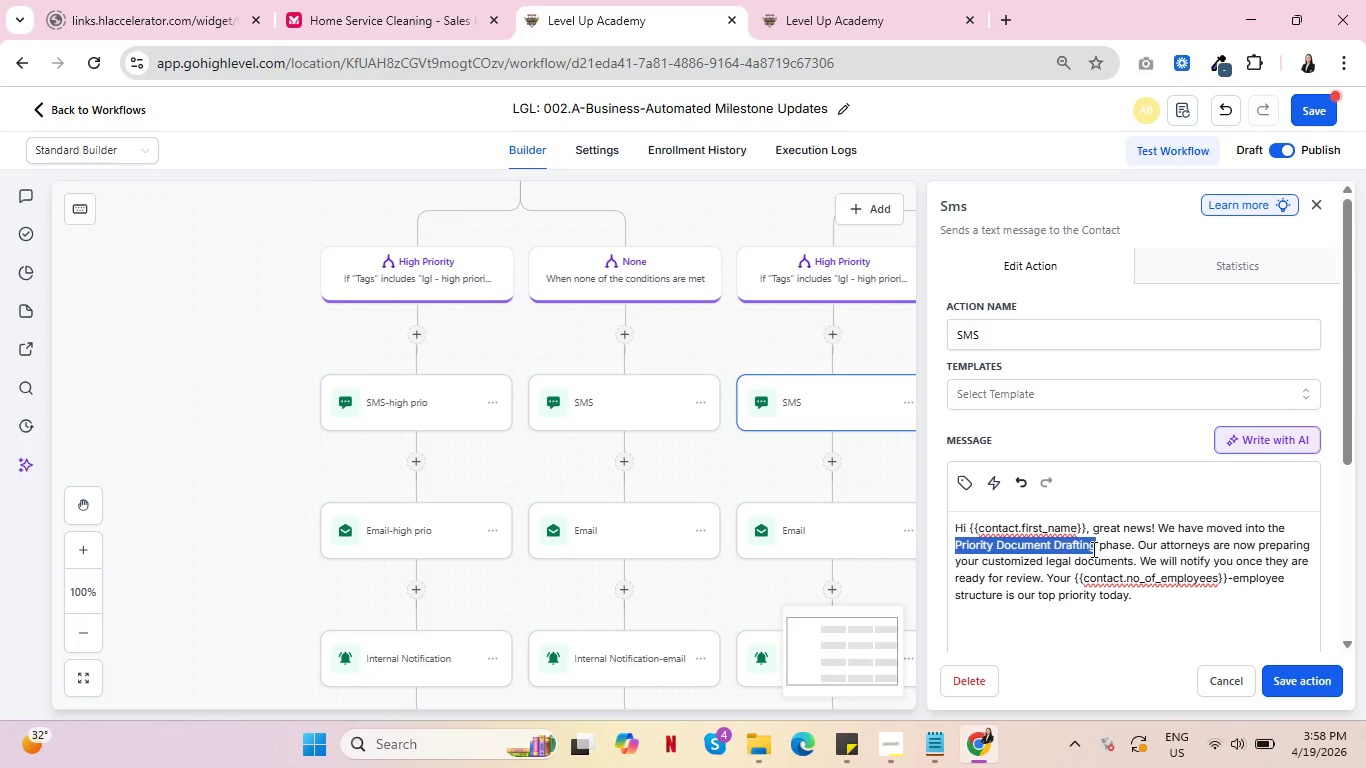 
key(Control+B)
 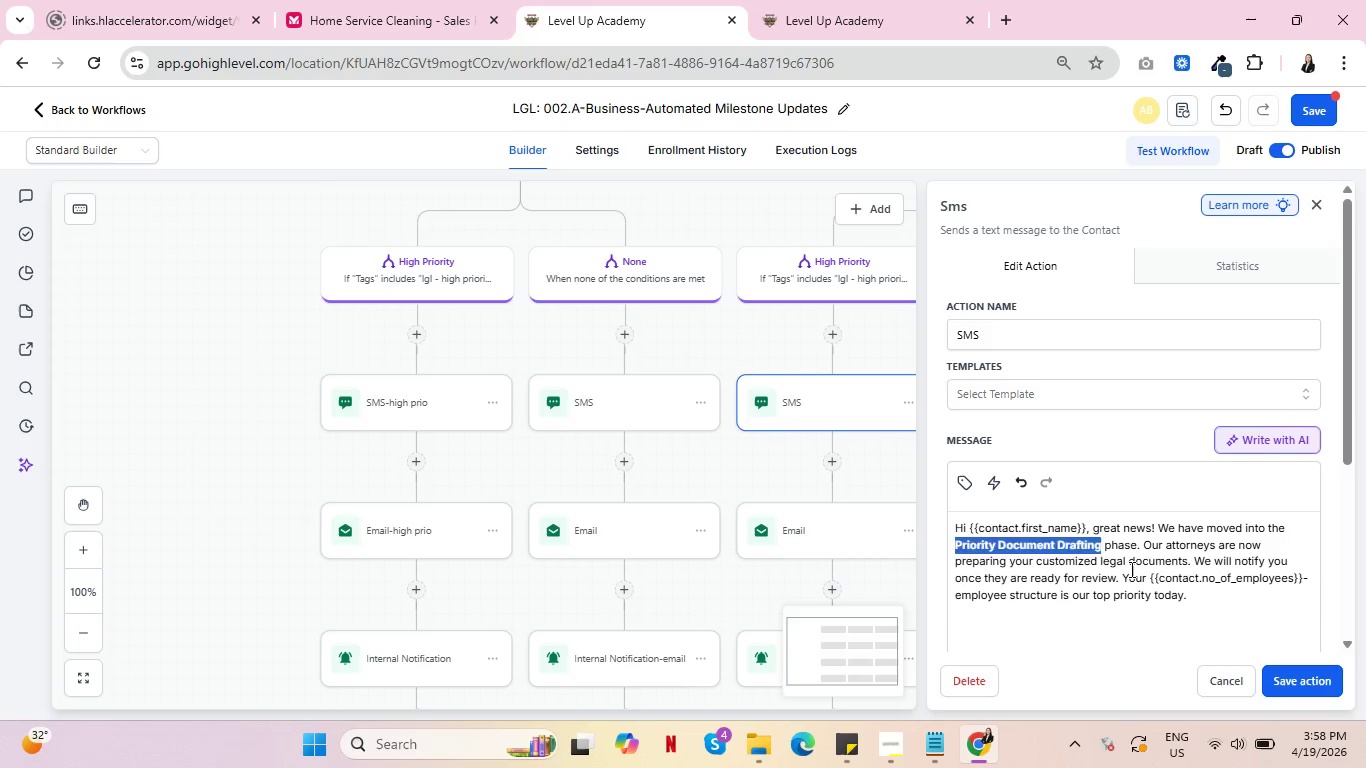 
left_click([1130, 569])
 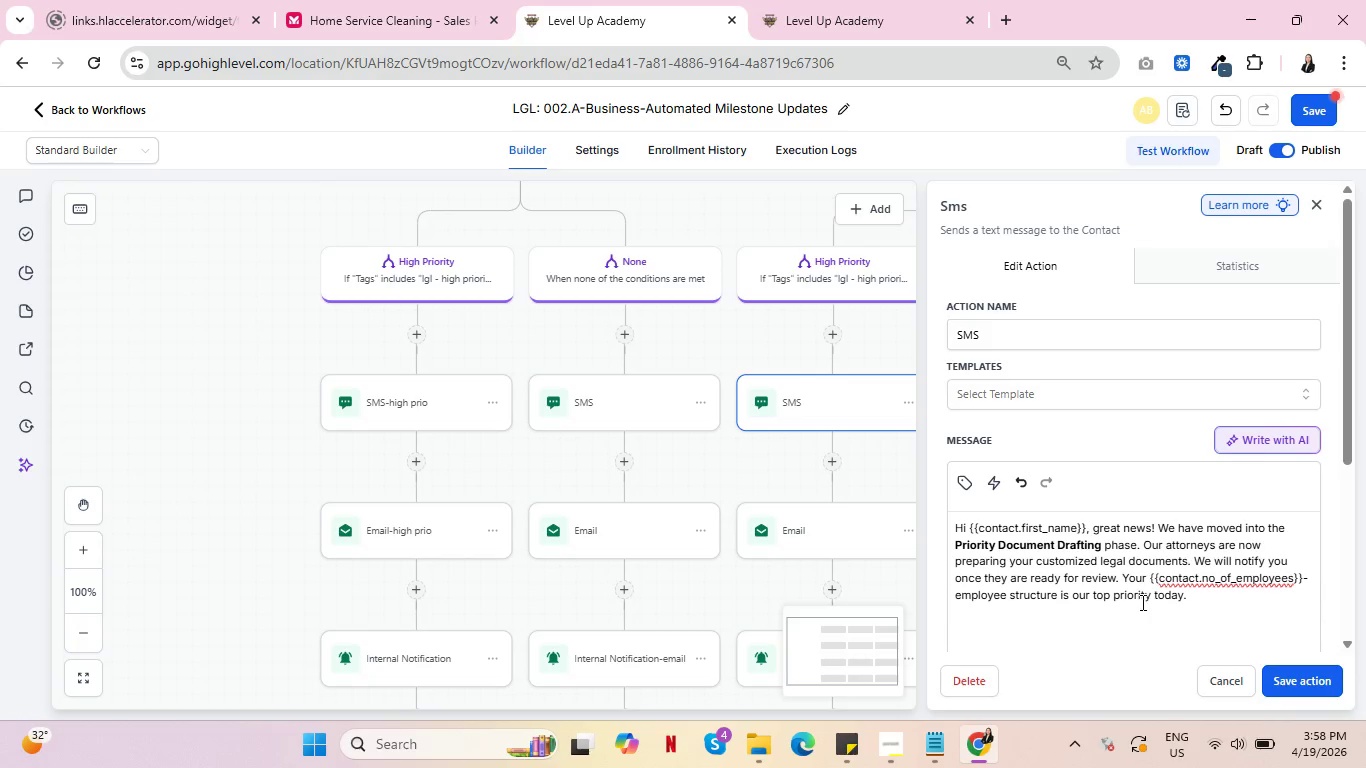 
wait(6.95)
 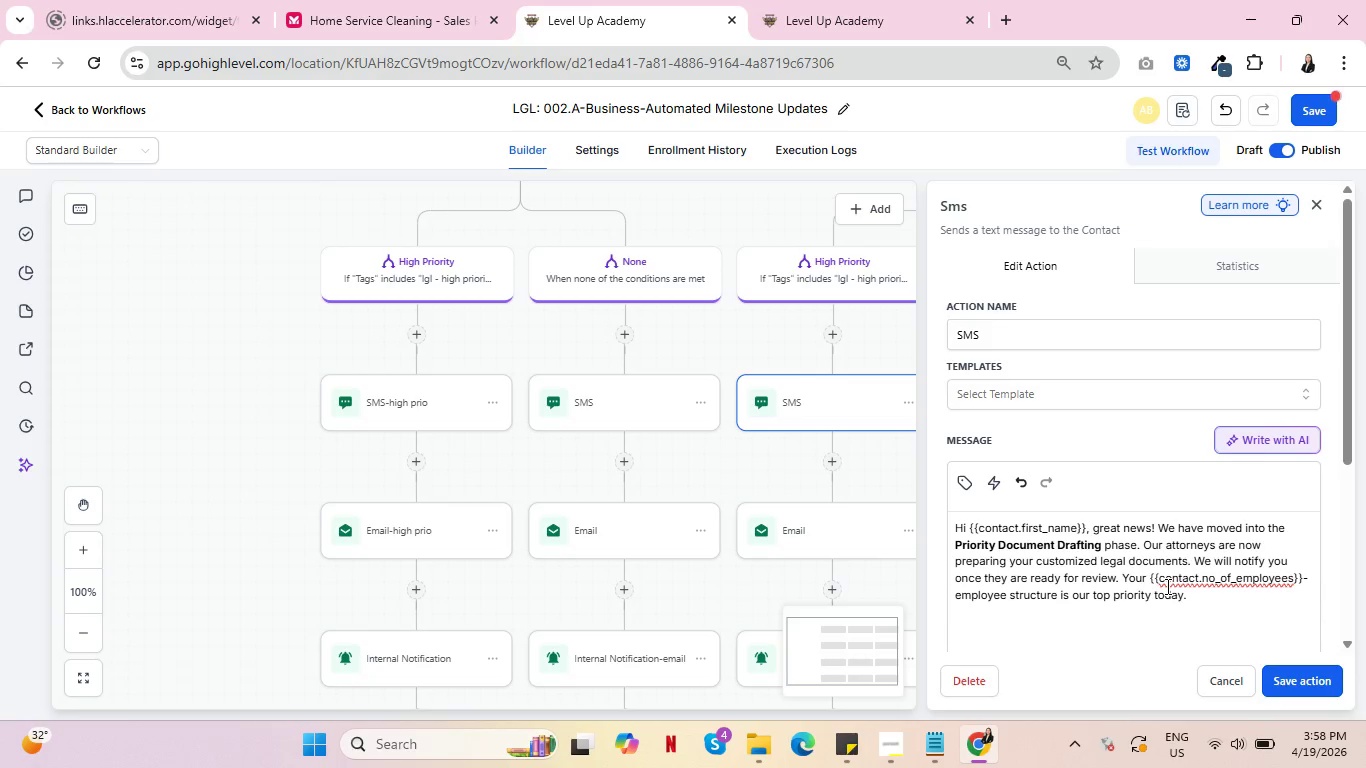 
left_click([1299, 679])
 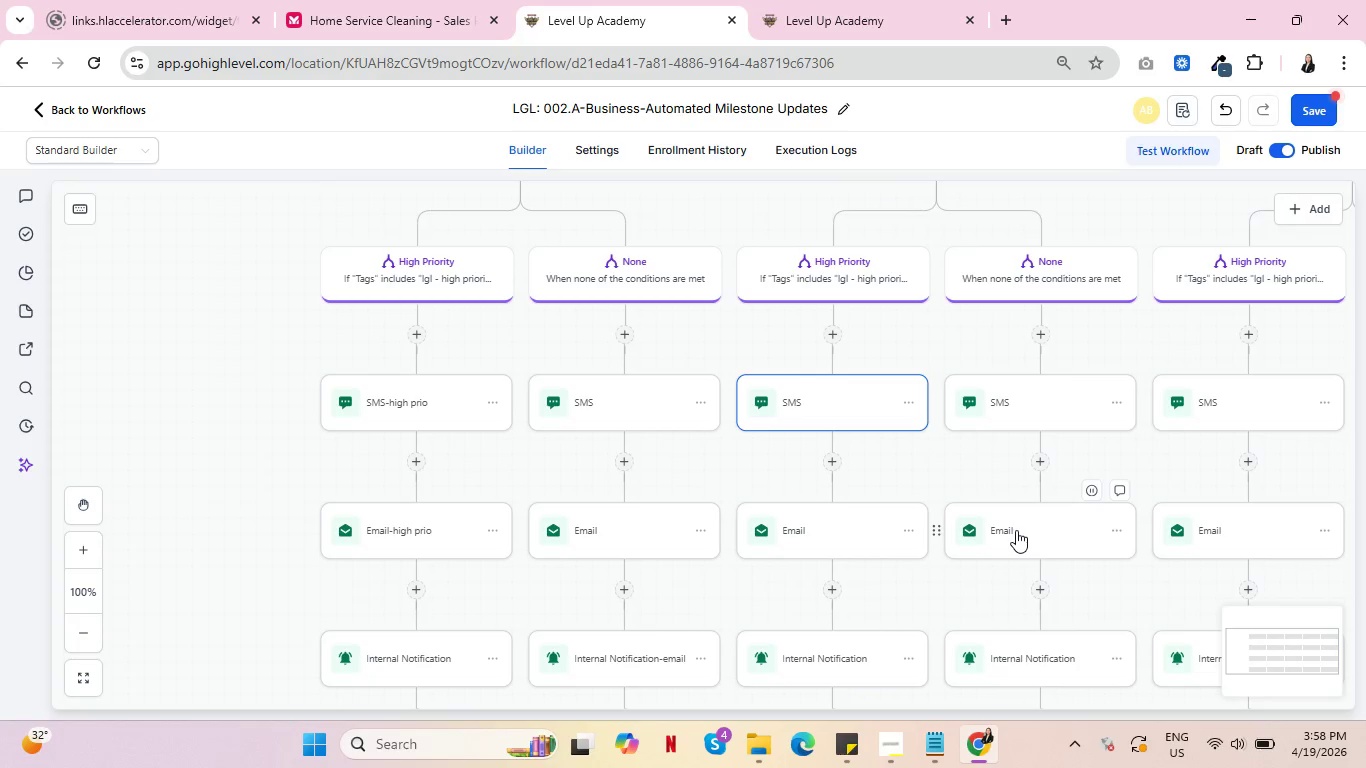 
left_click([1011, 413])
 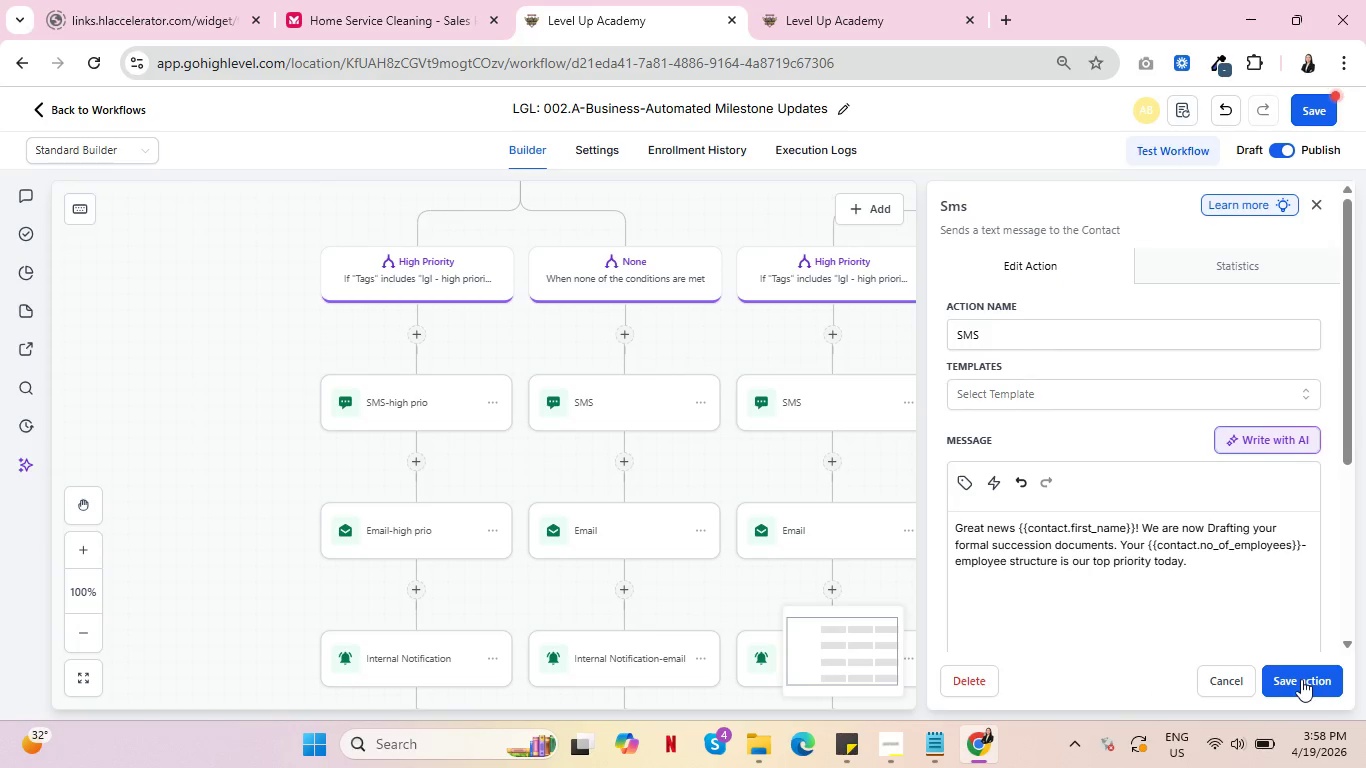 
left_click([1301, 679])
 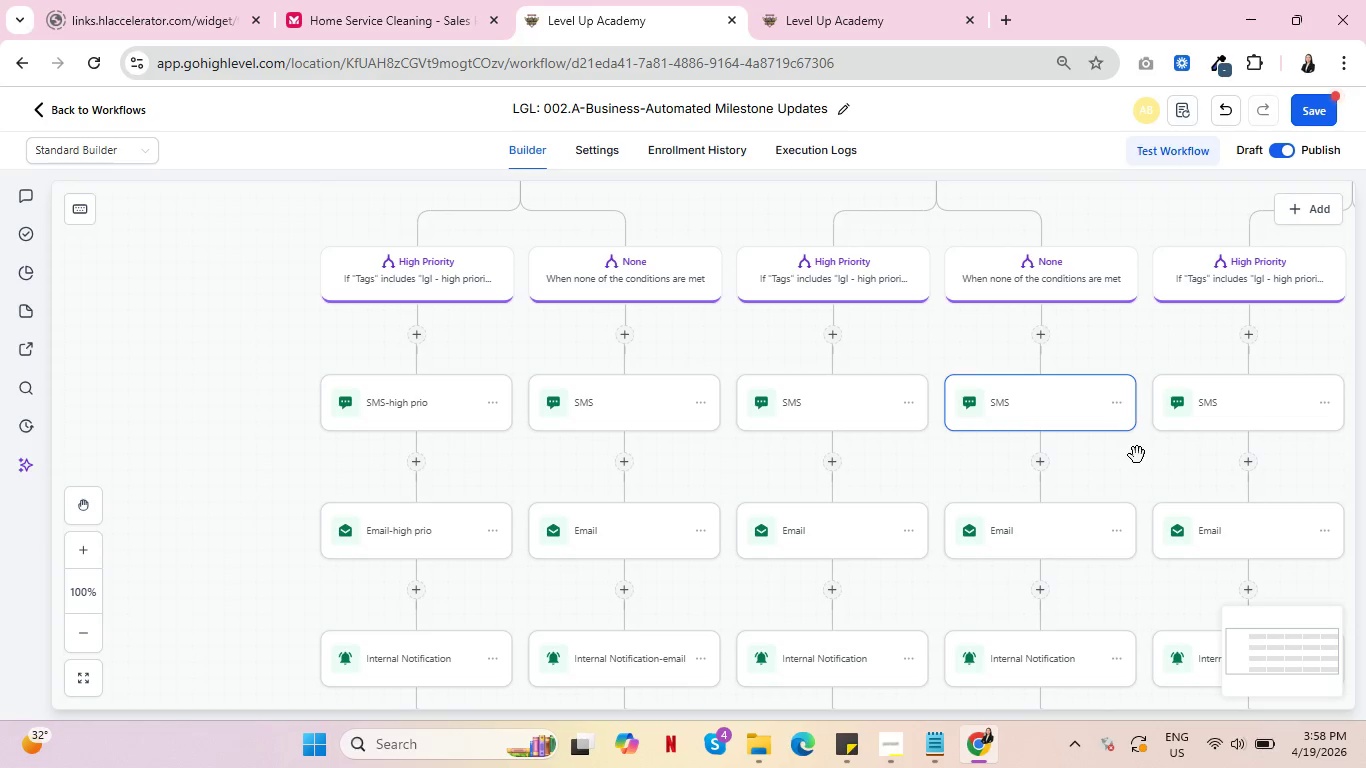 
left_click([794, 538])
 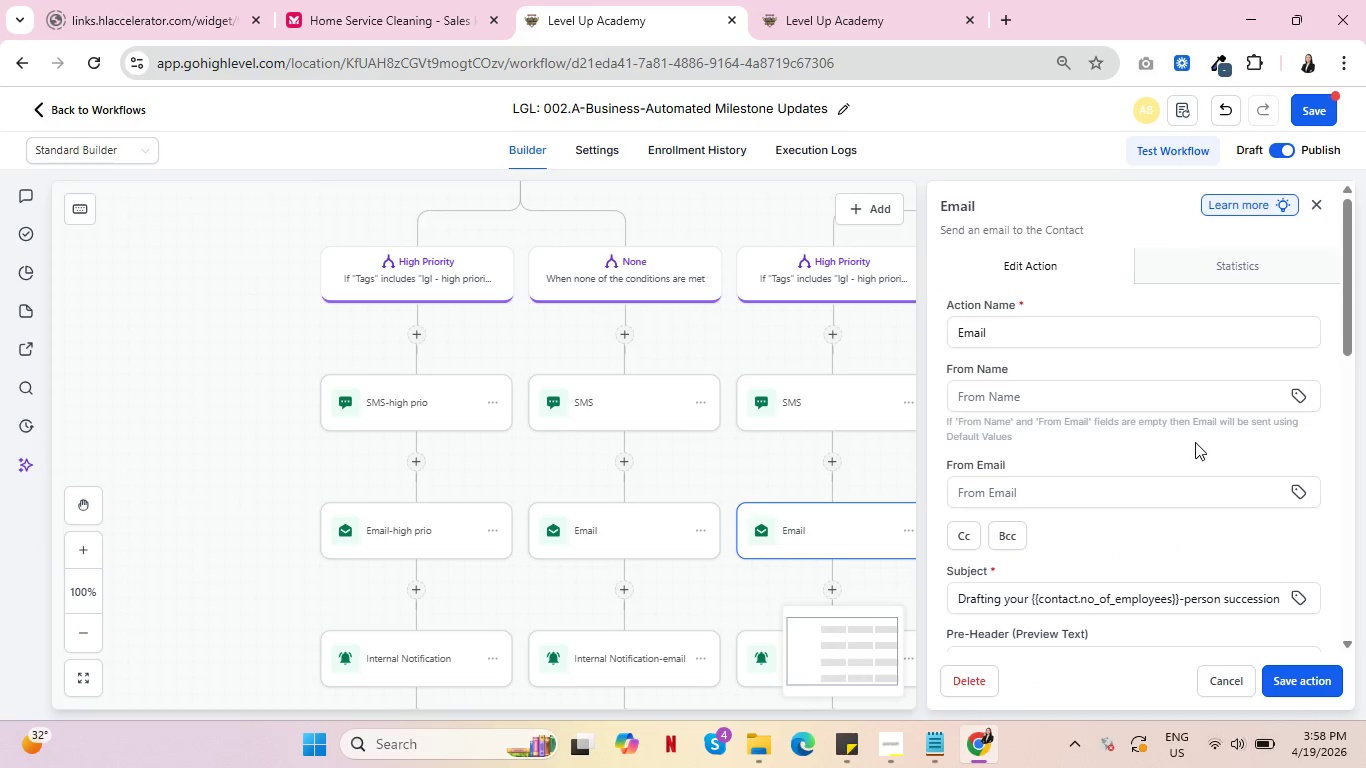 
scroll: coordinate [1196, 447], scroll_direction: down, amount: 2.0
 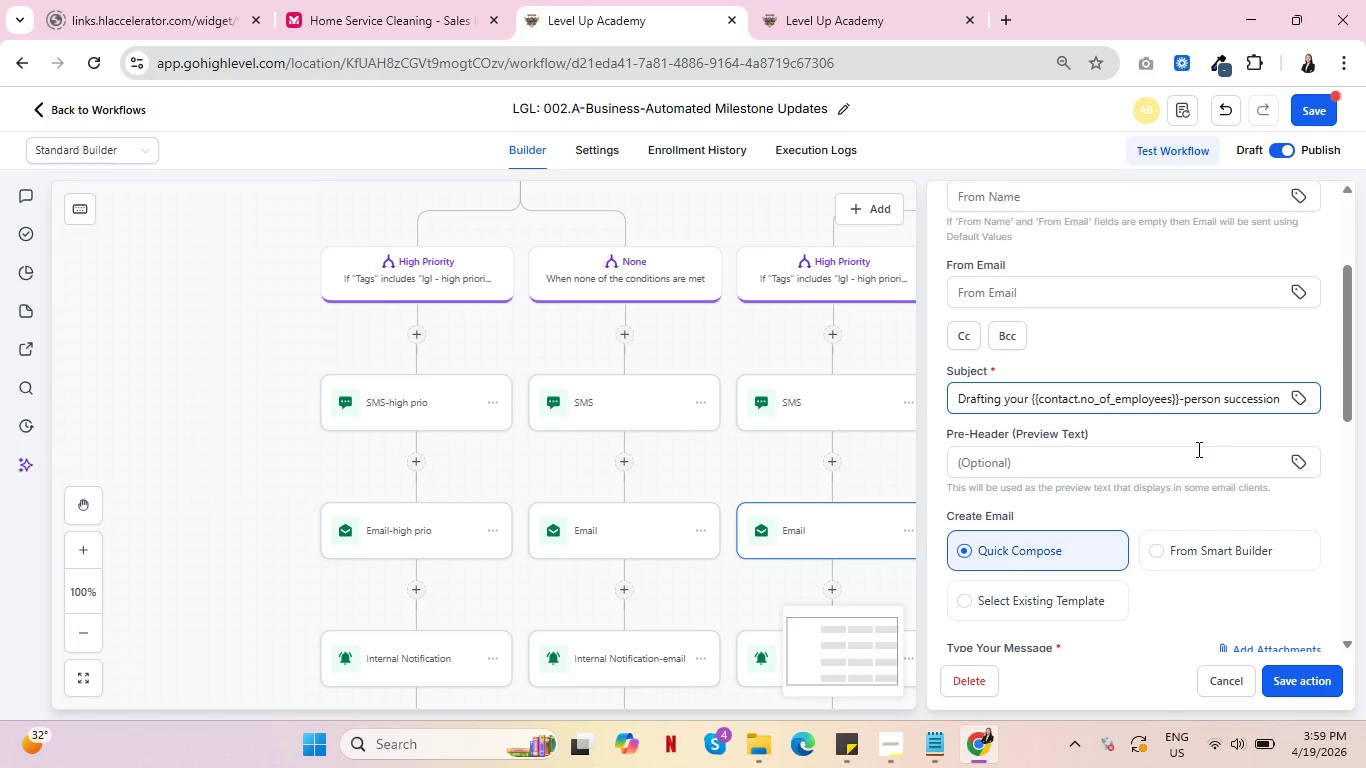 
wait(5.53)
 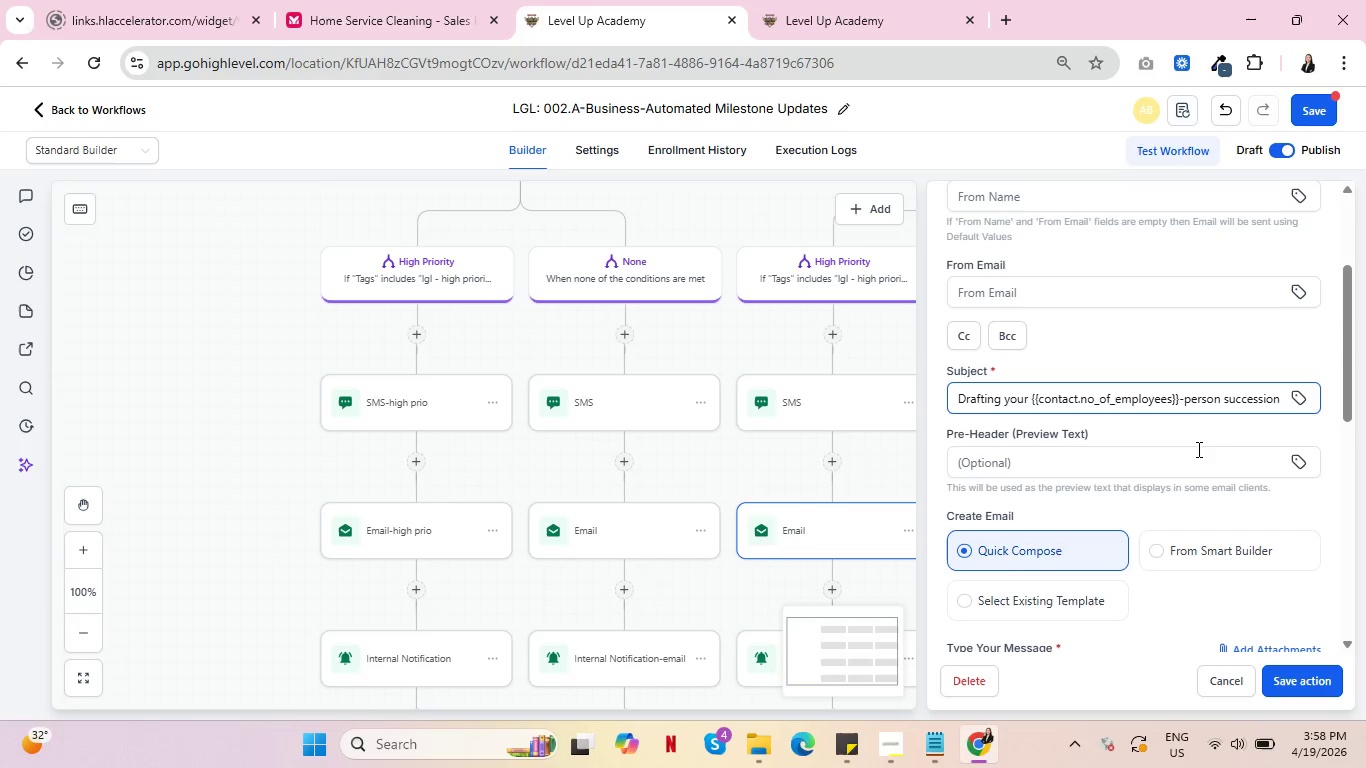 
left_click([1223, 685])
 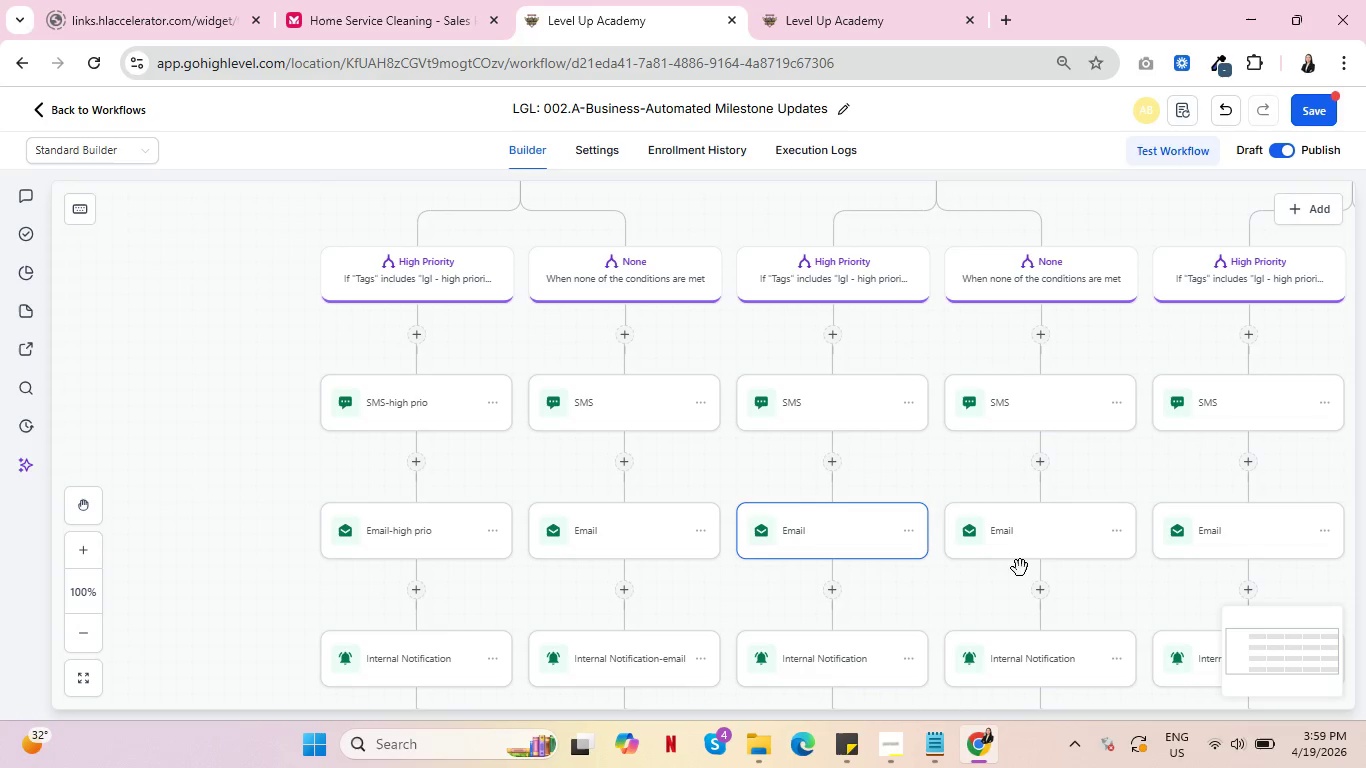 
left_click([1042, 548])
 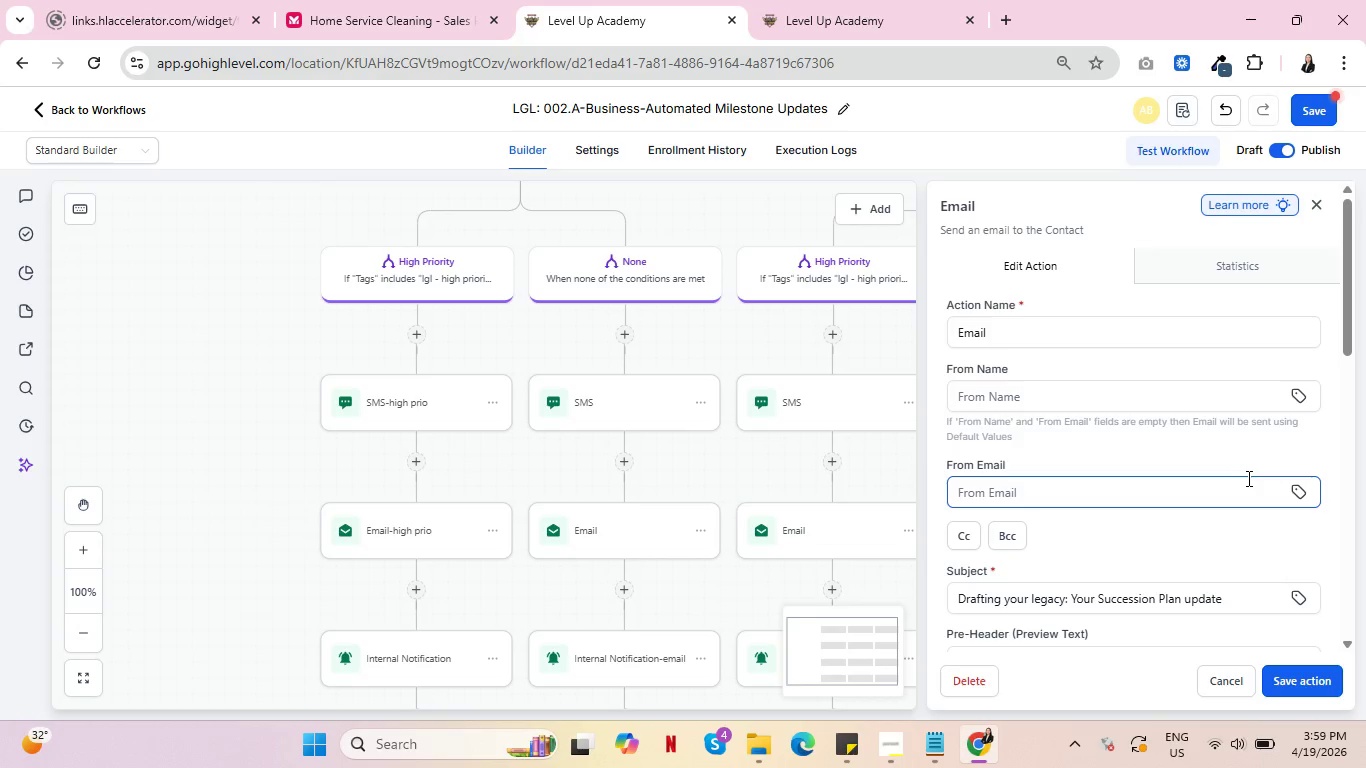 
scroll: coordinate [1173, 489], scroll_direction: down, amount: 8.0
 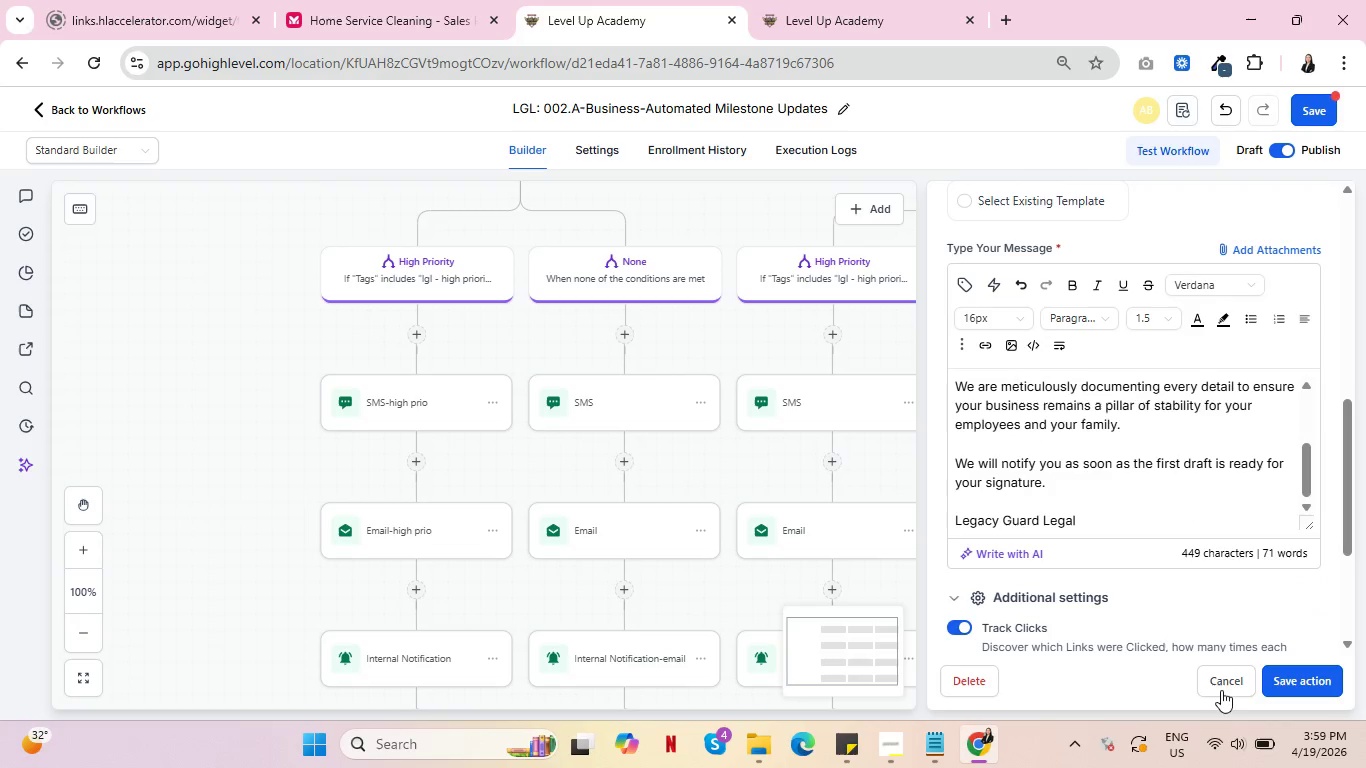 
left_click([1220, 672])
 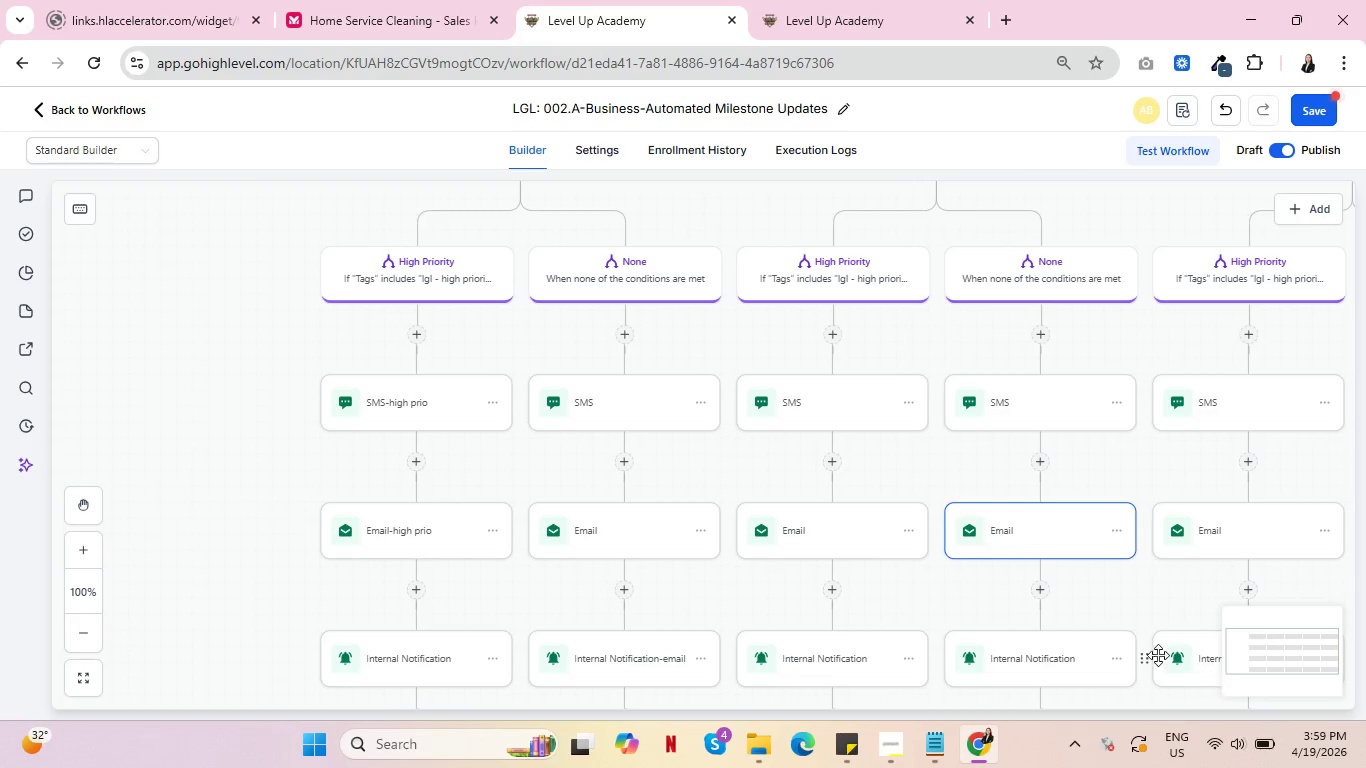 
left_click([793, 537])
 